 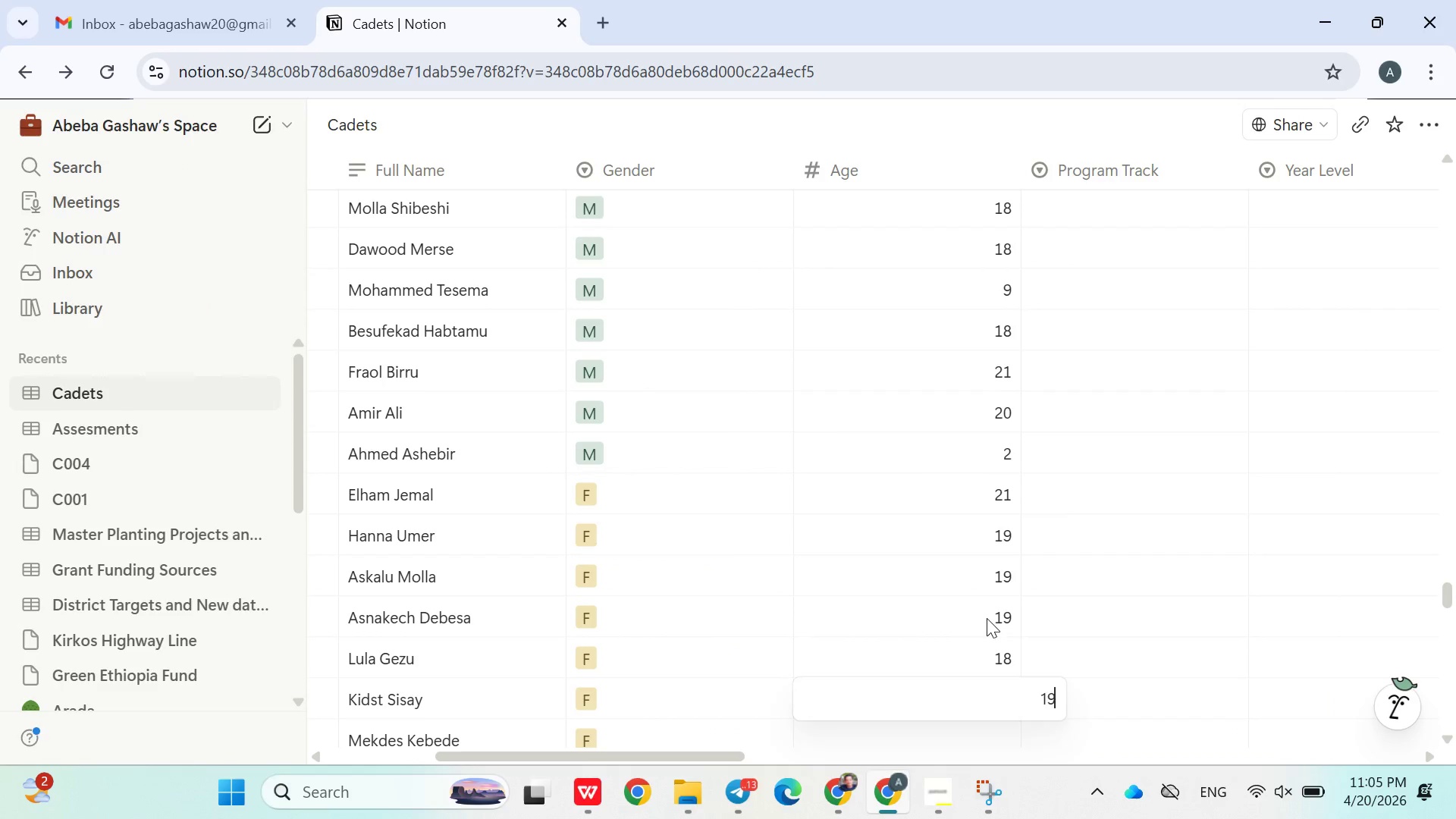 
key(Enter)
 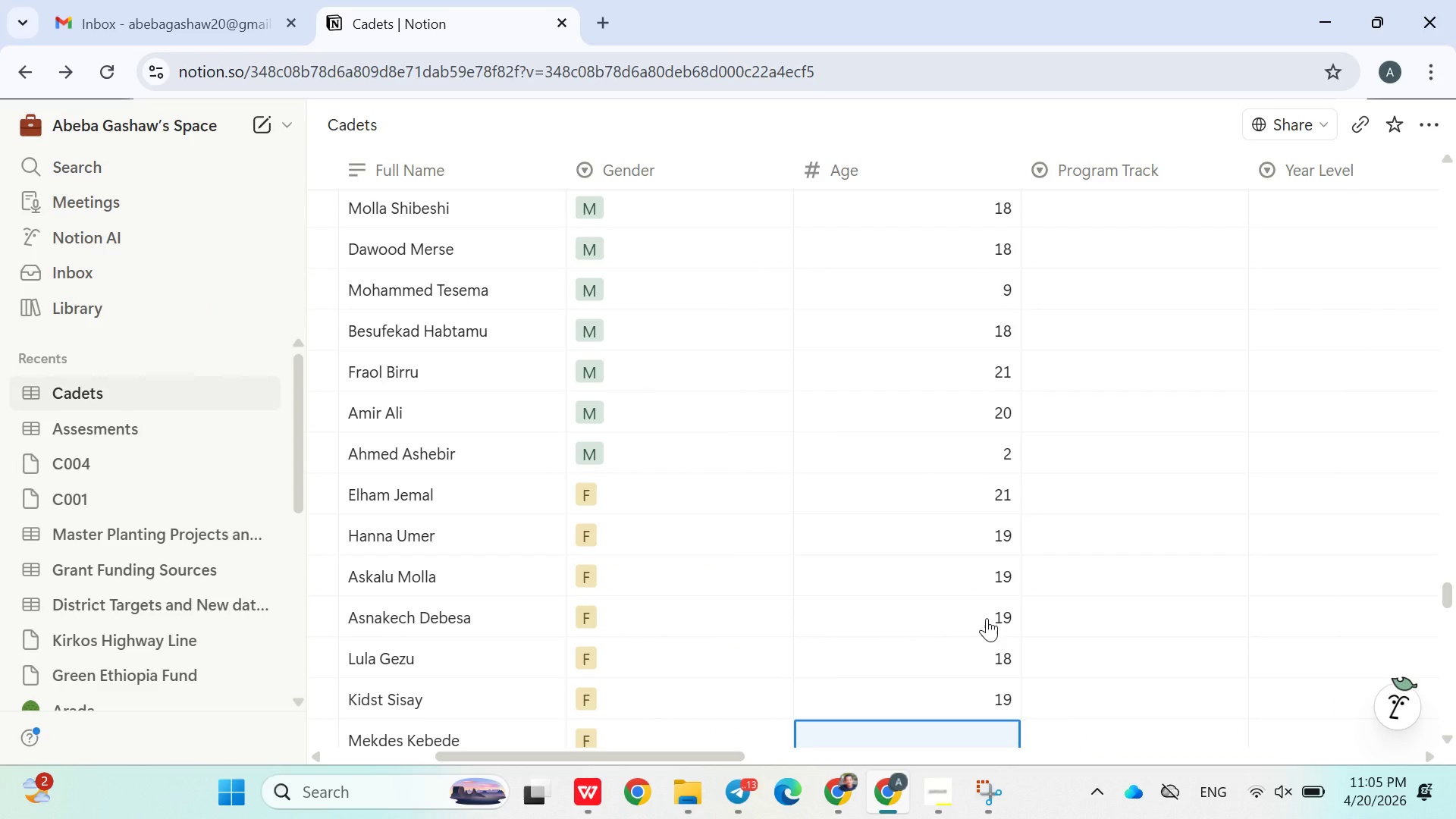 
type(21)
 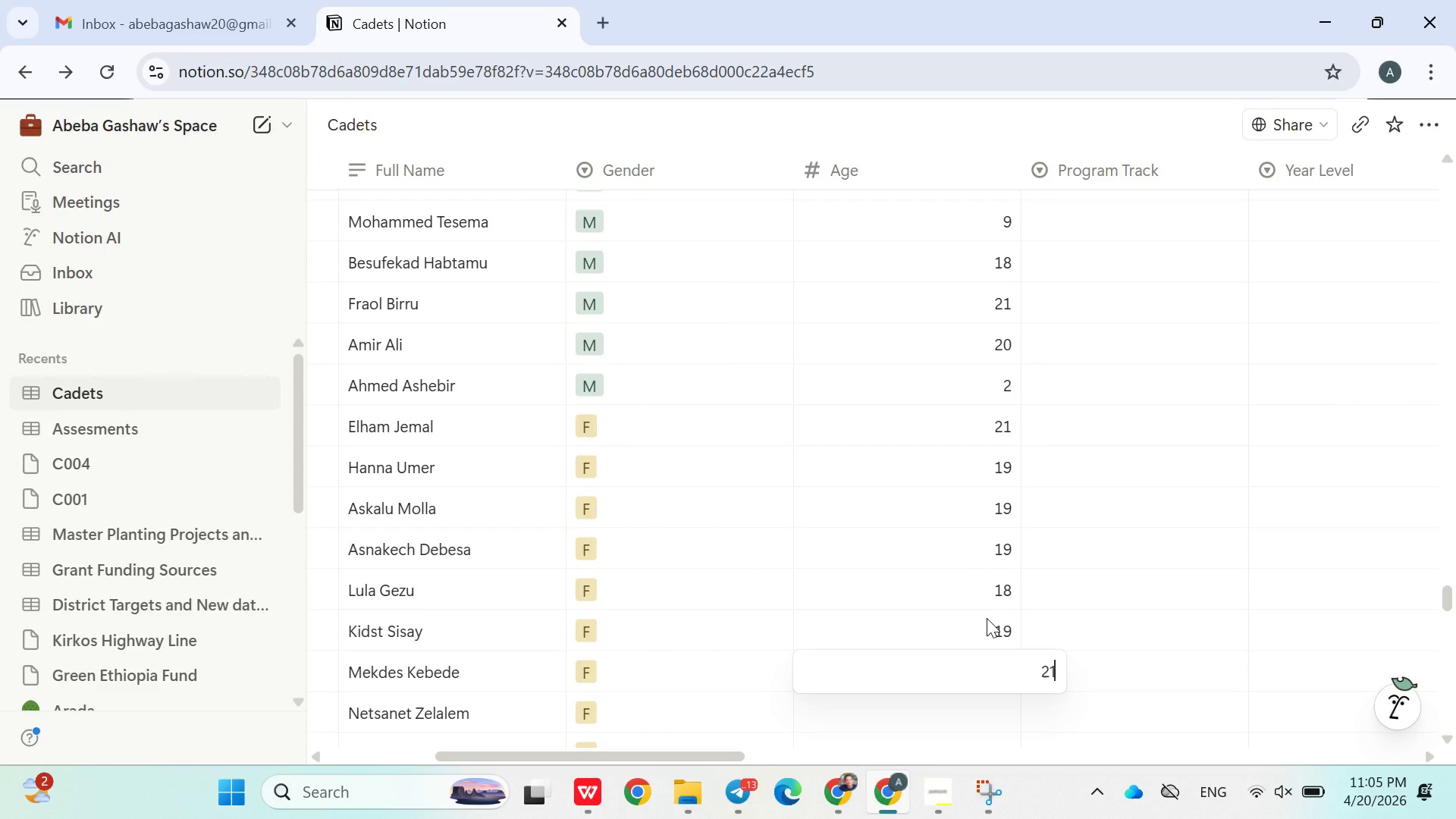 
key(Enter)
 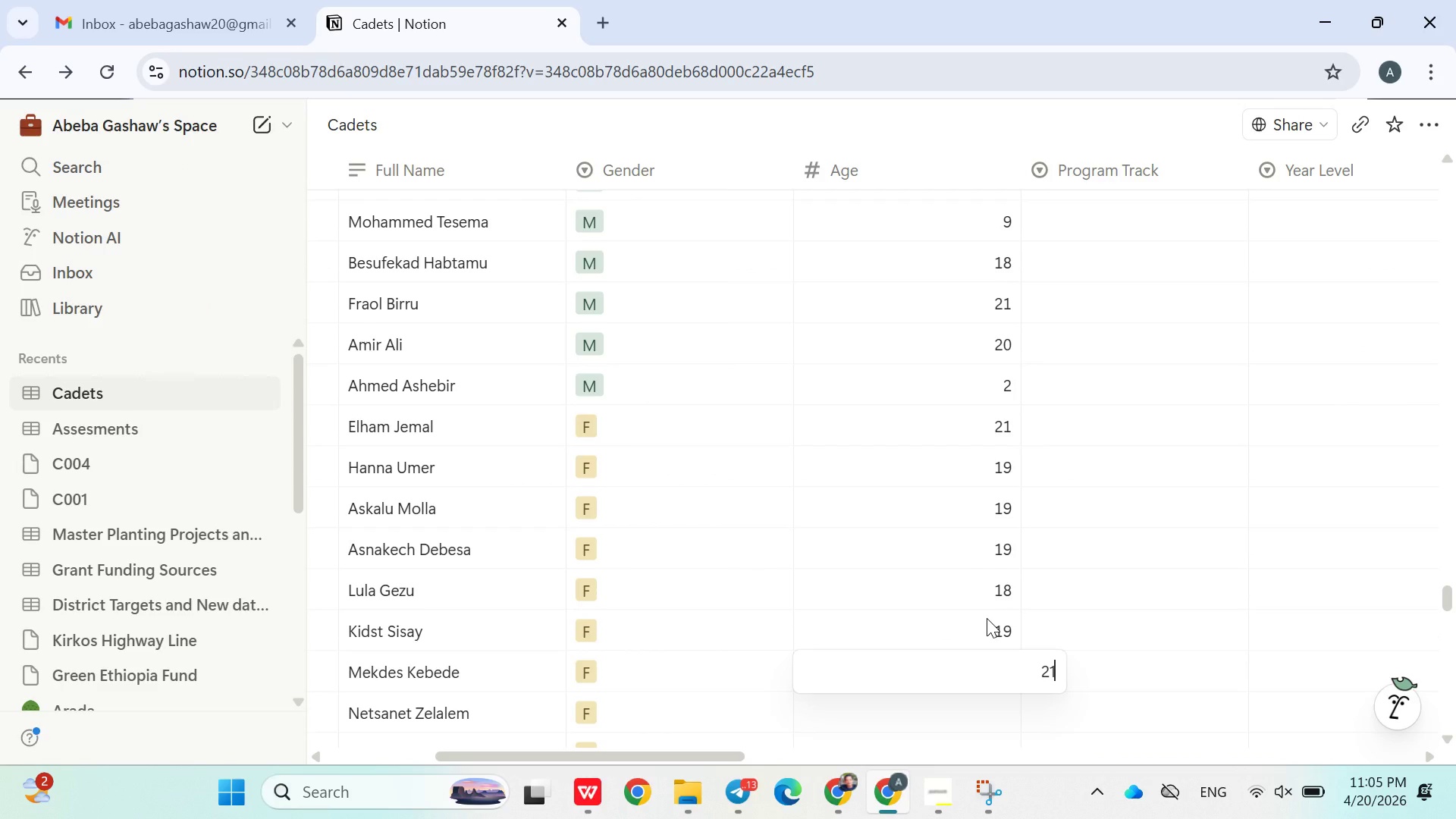 
type(21)
 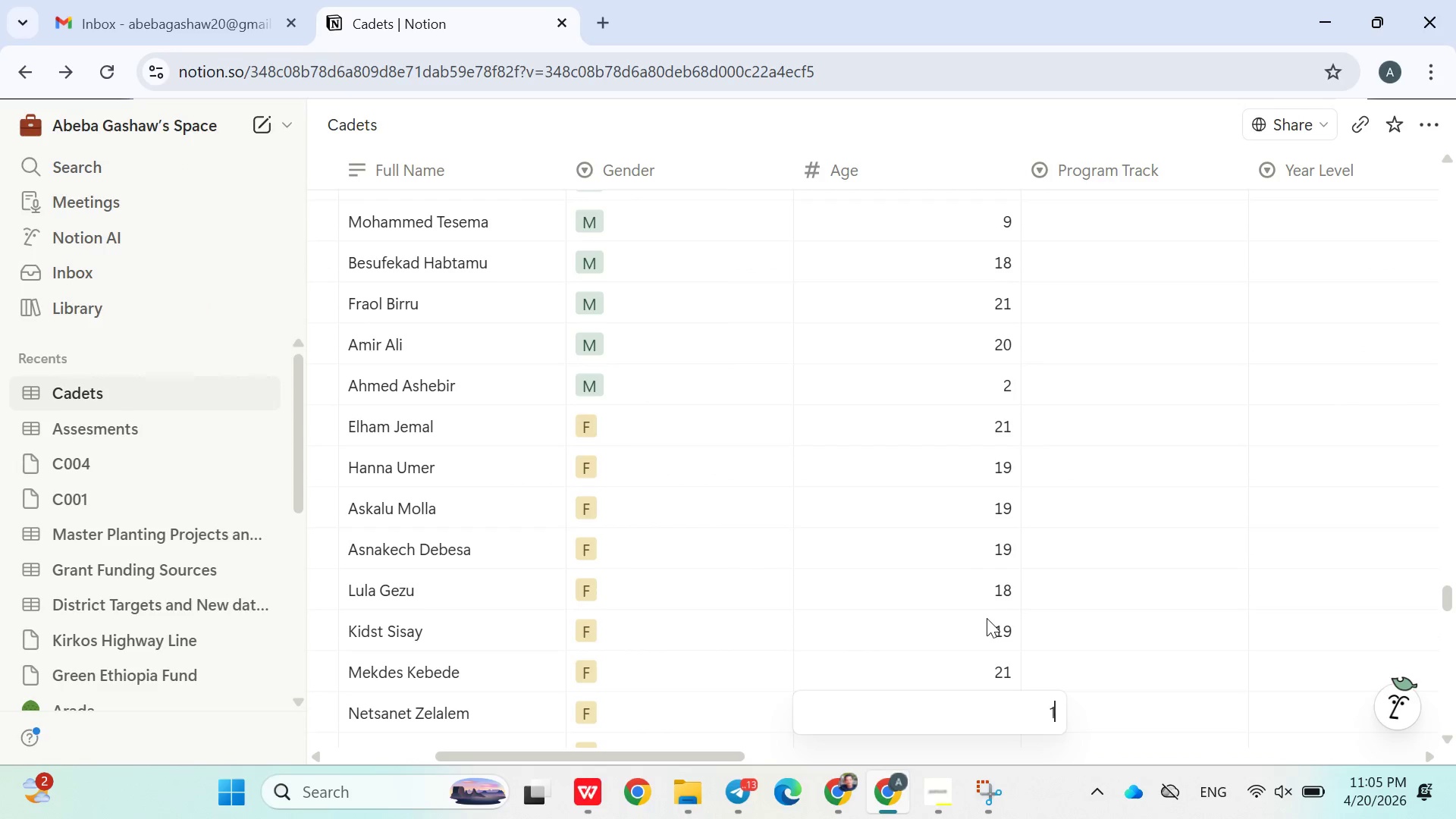 
key(Enter)
 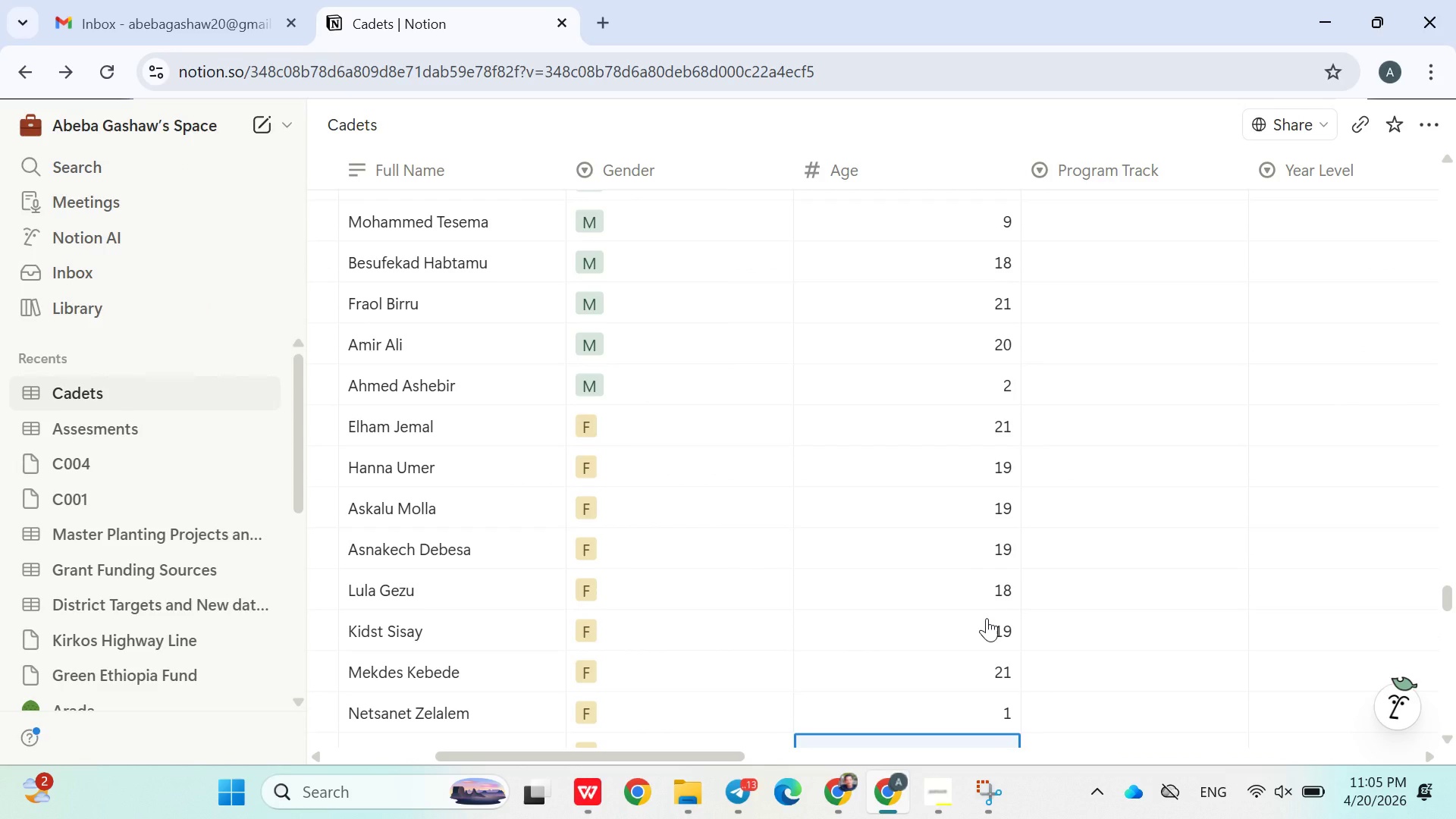 
key(ArrowUp)
 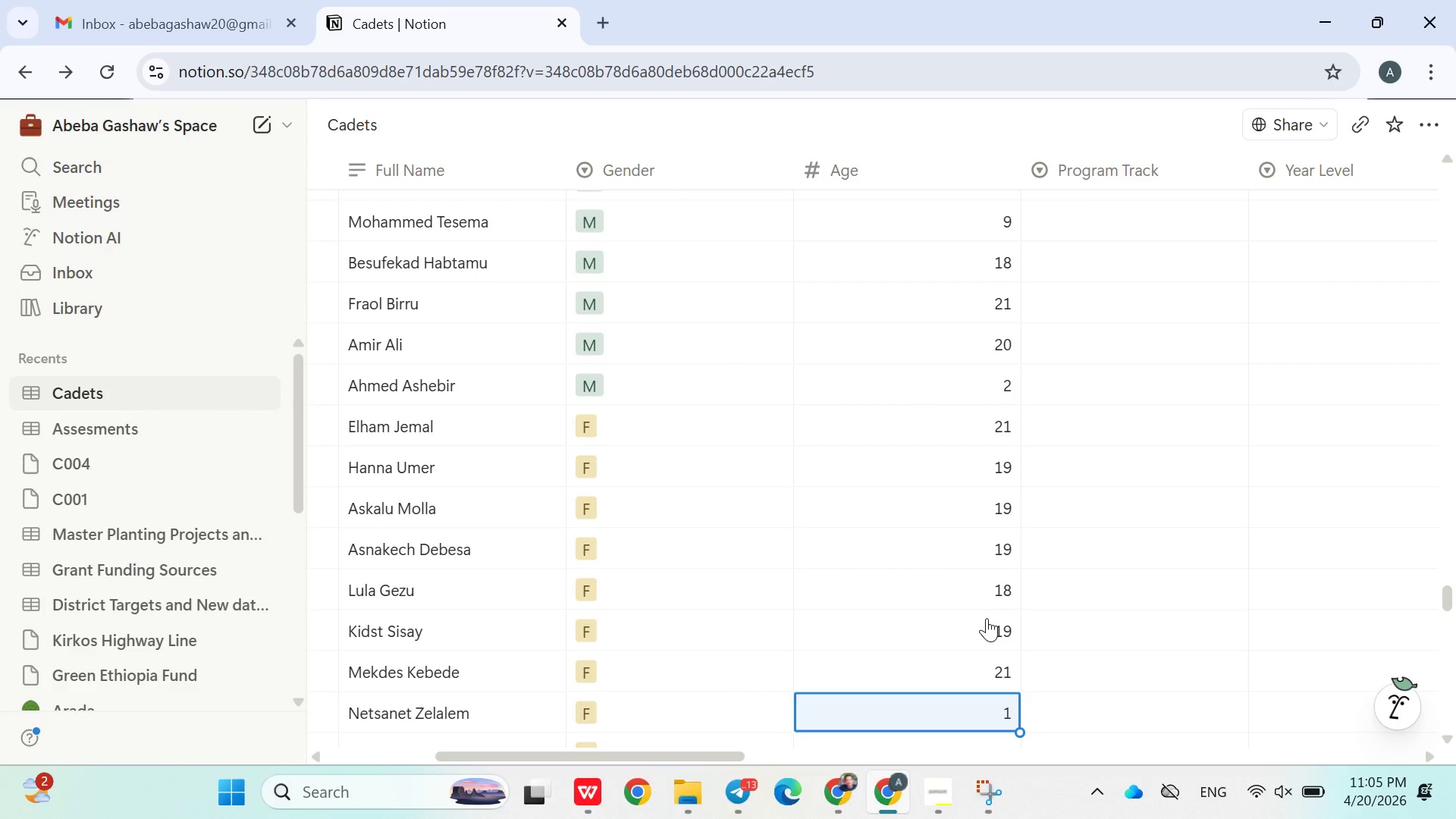 
type(21)
 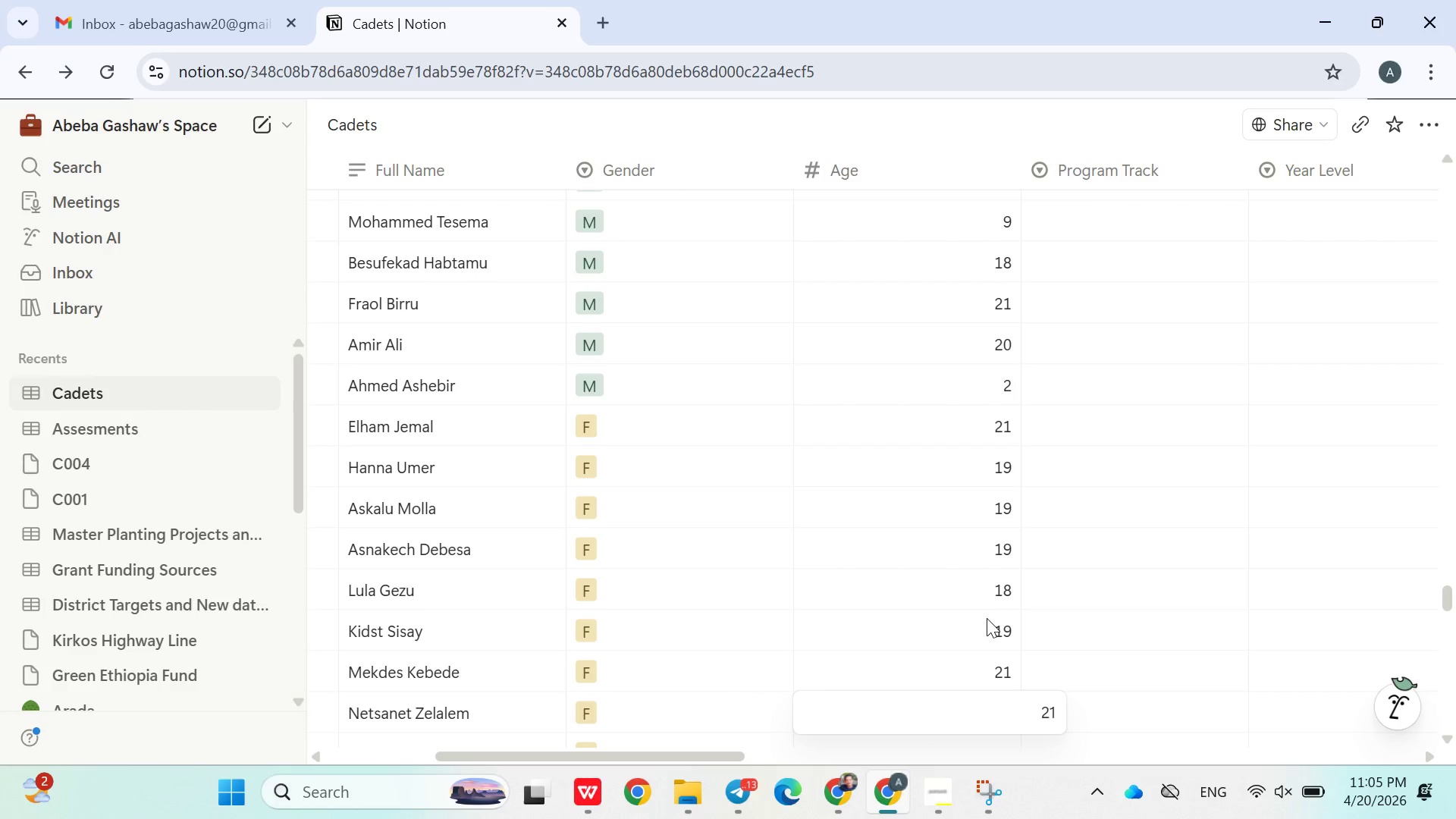 
key(Enter)
 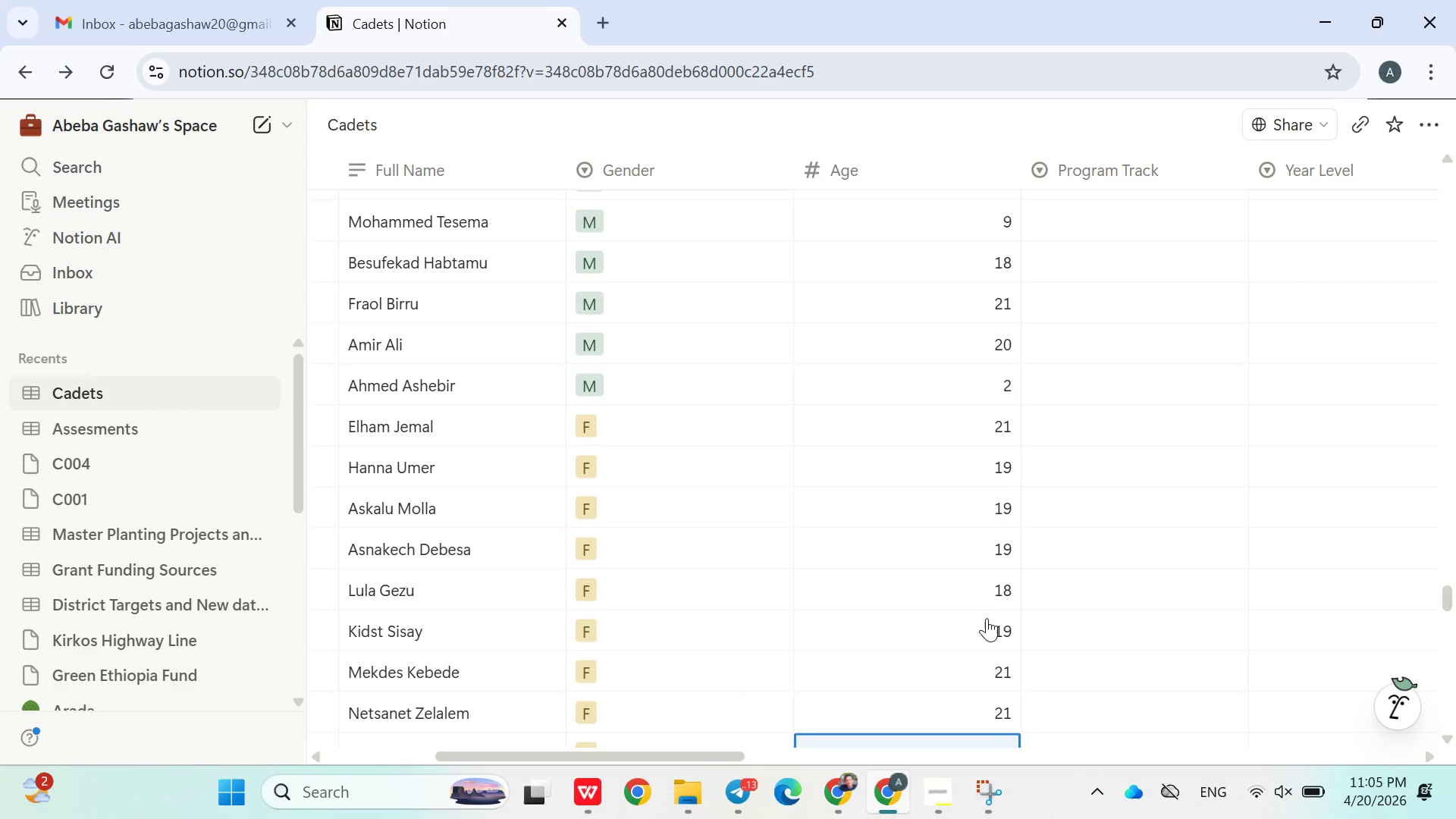 
type(20)
 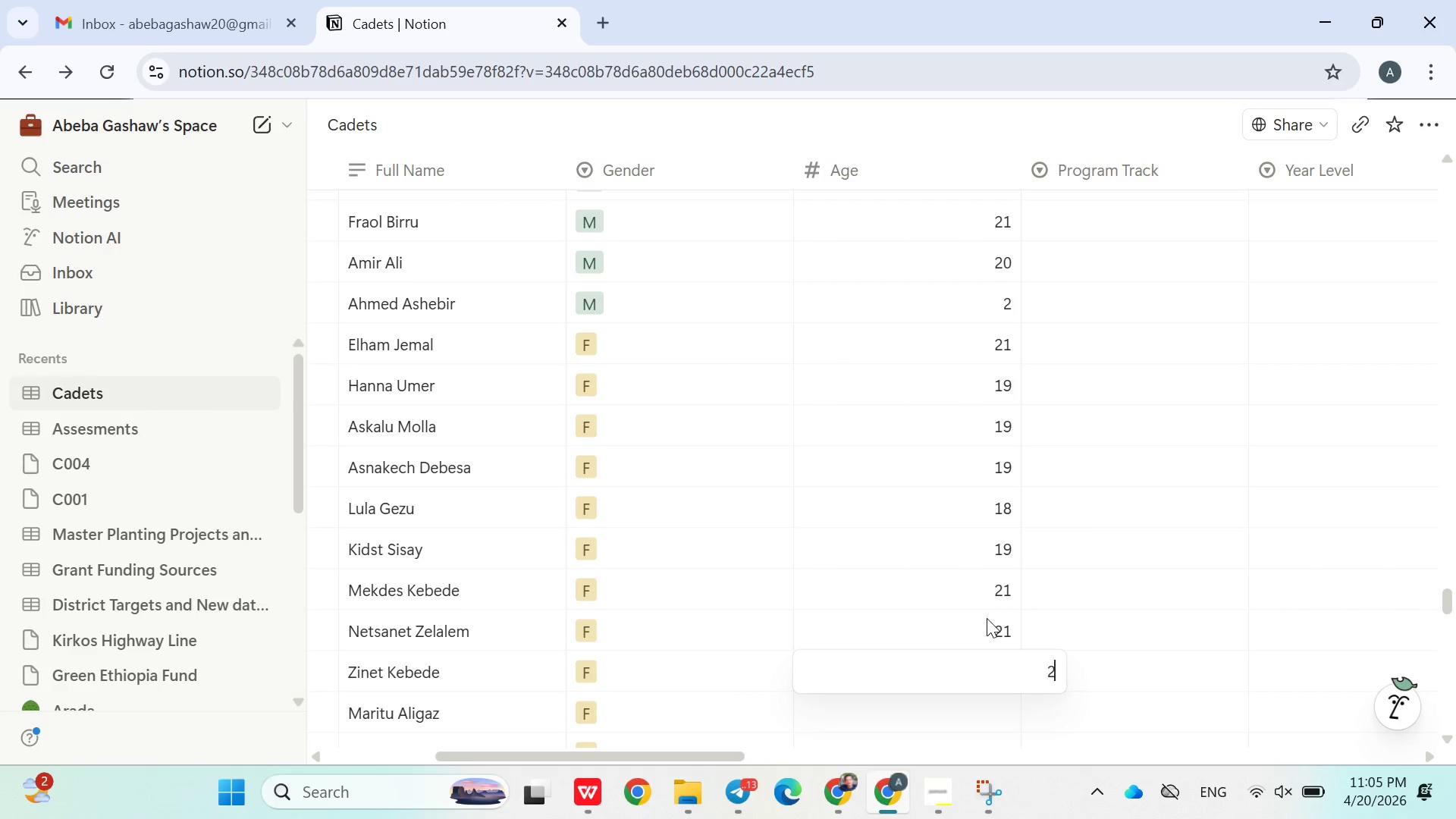 
key(Enter)
 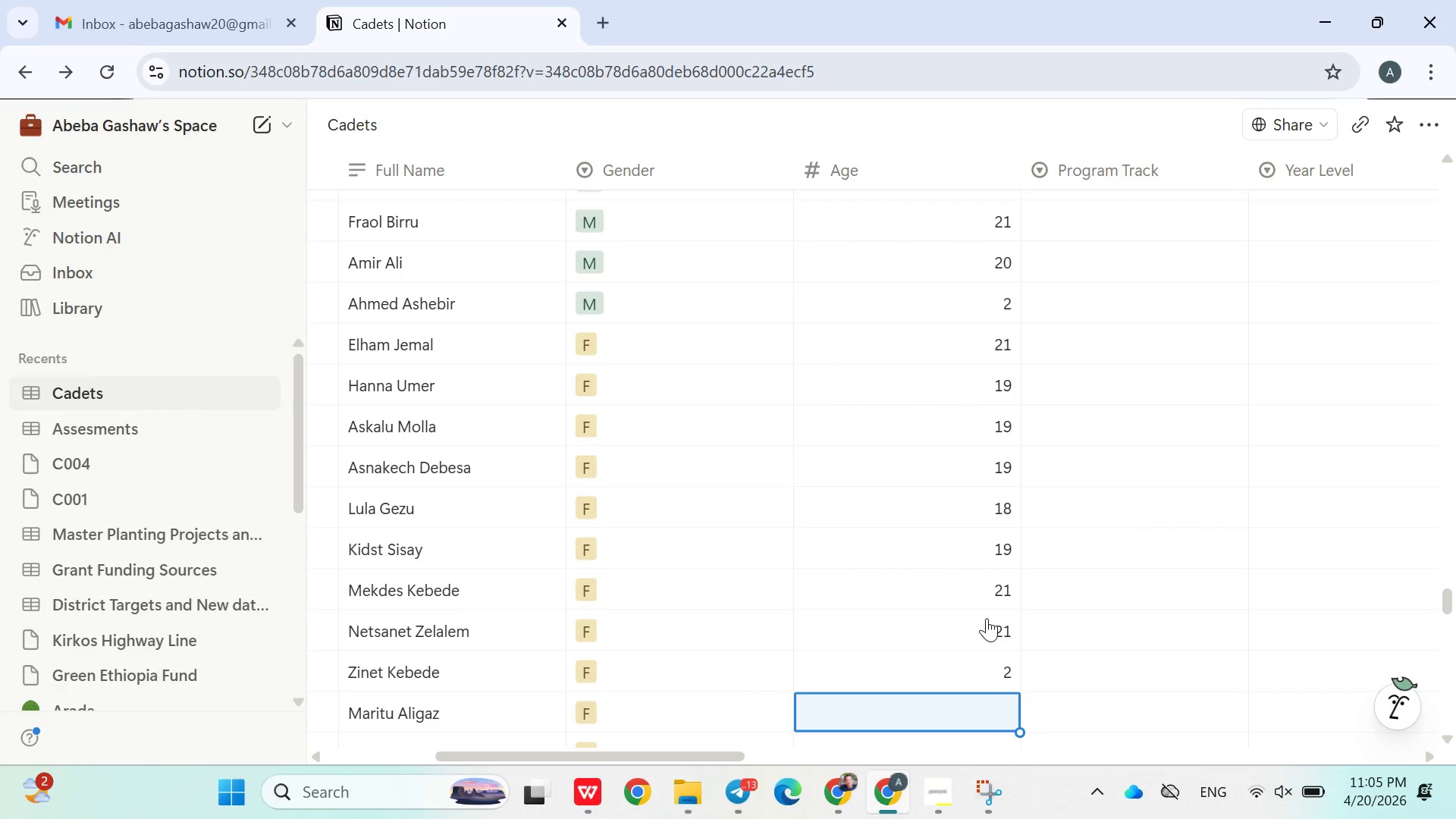 
type(200)
 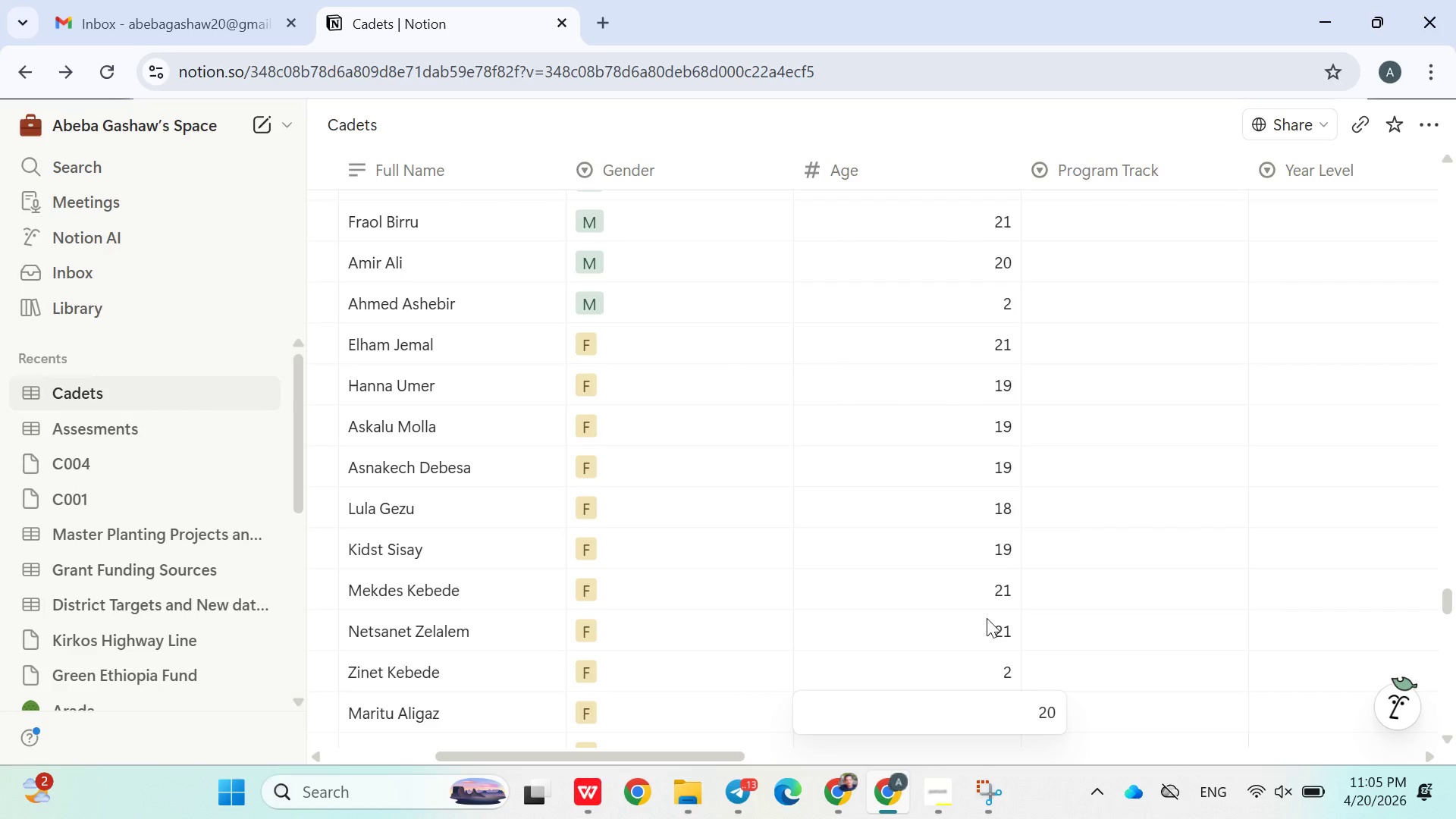 
key(Enter)
 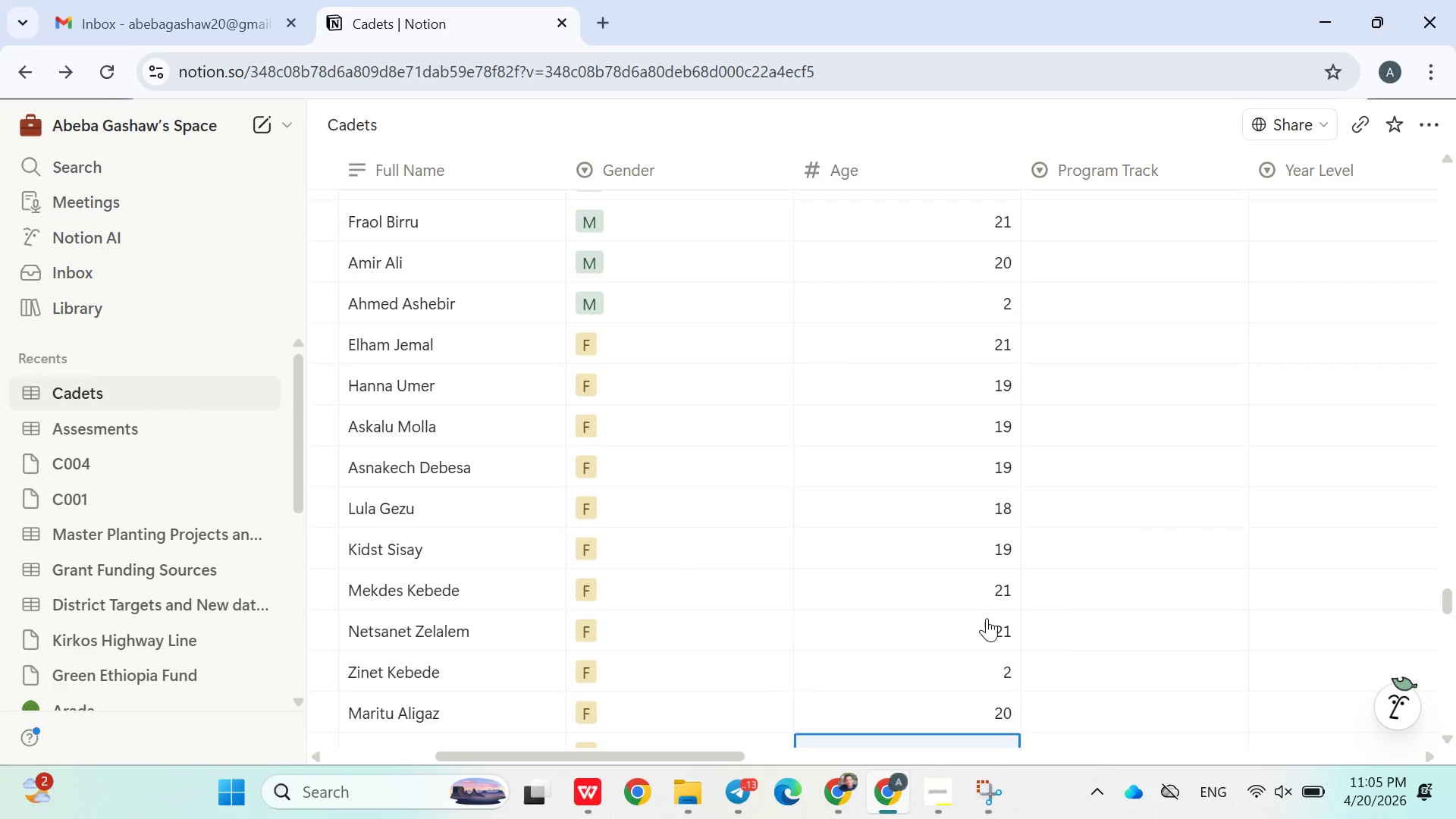 
type(200)
 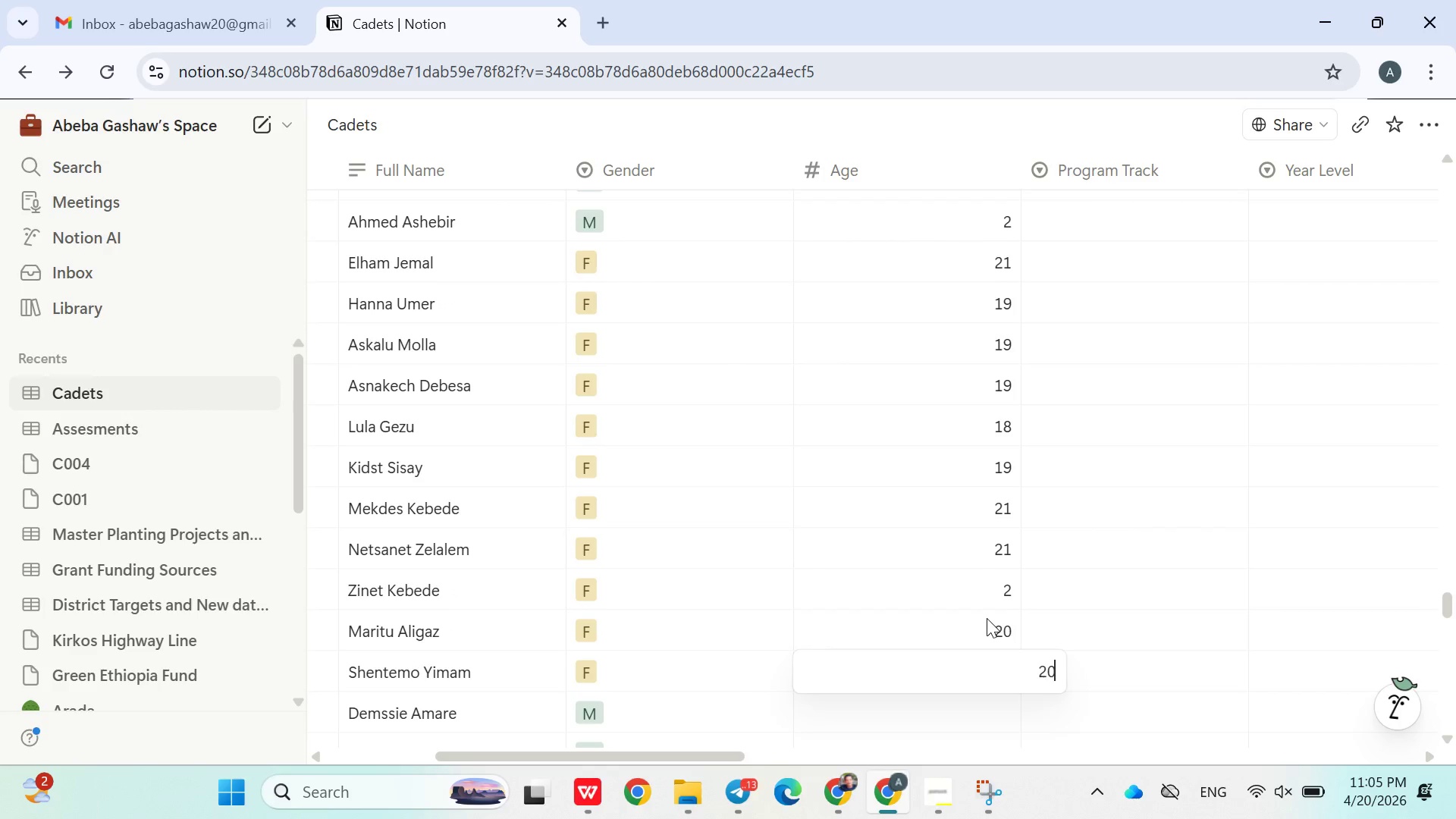 
key(Enter)
 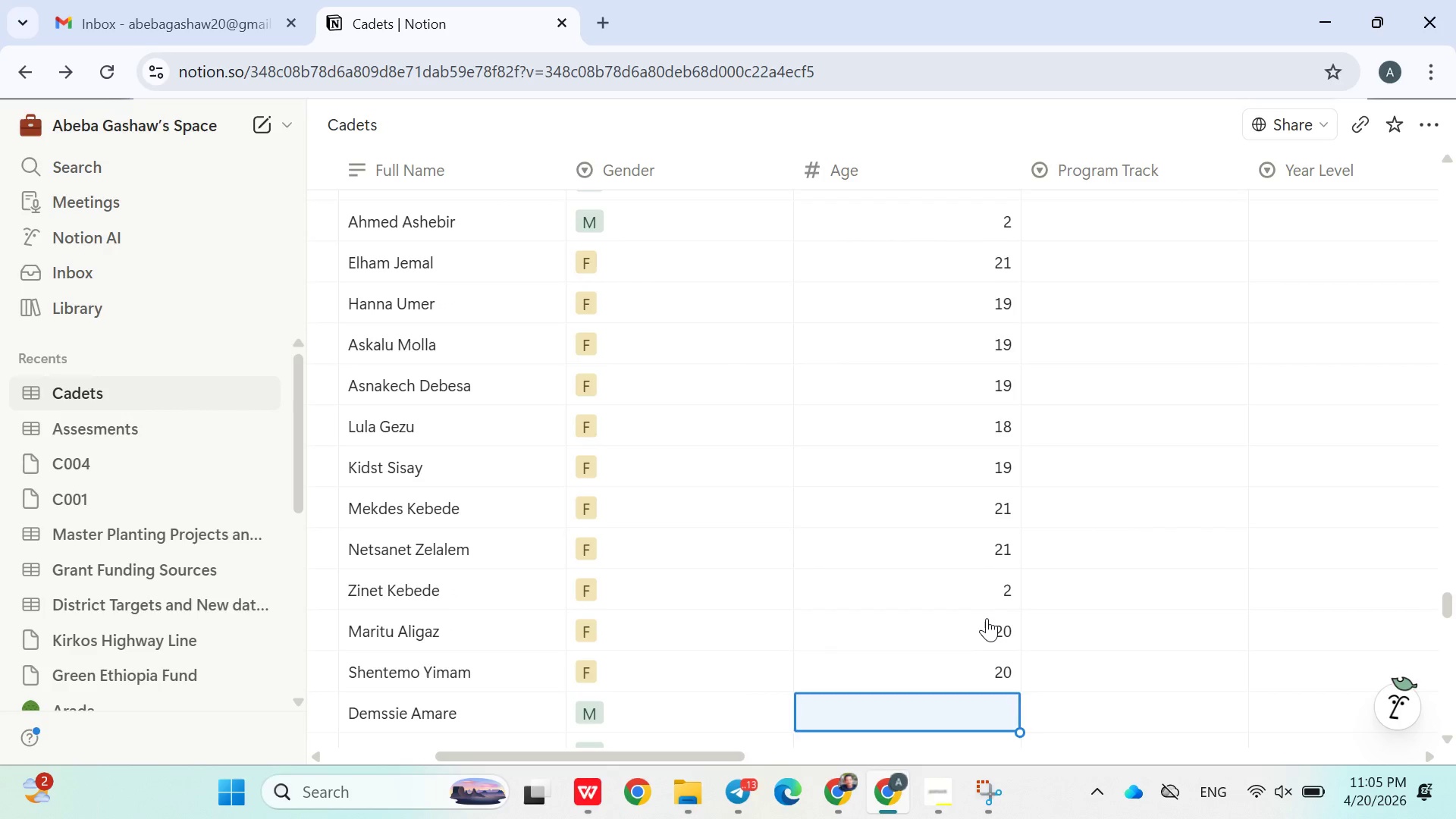 
key(ArrowUp)
 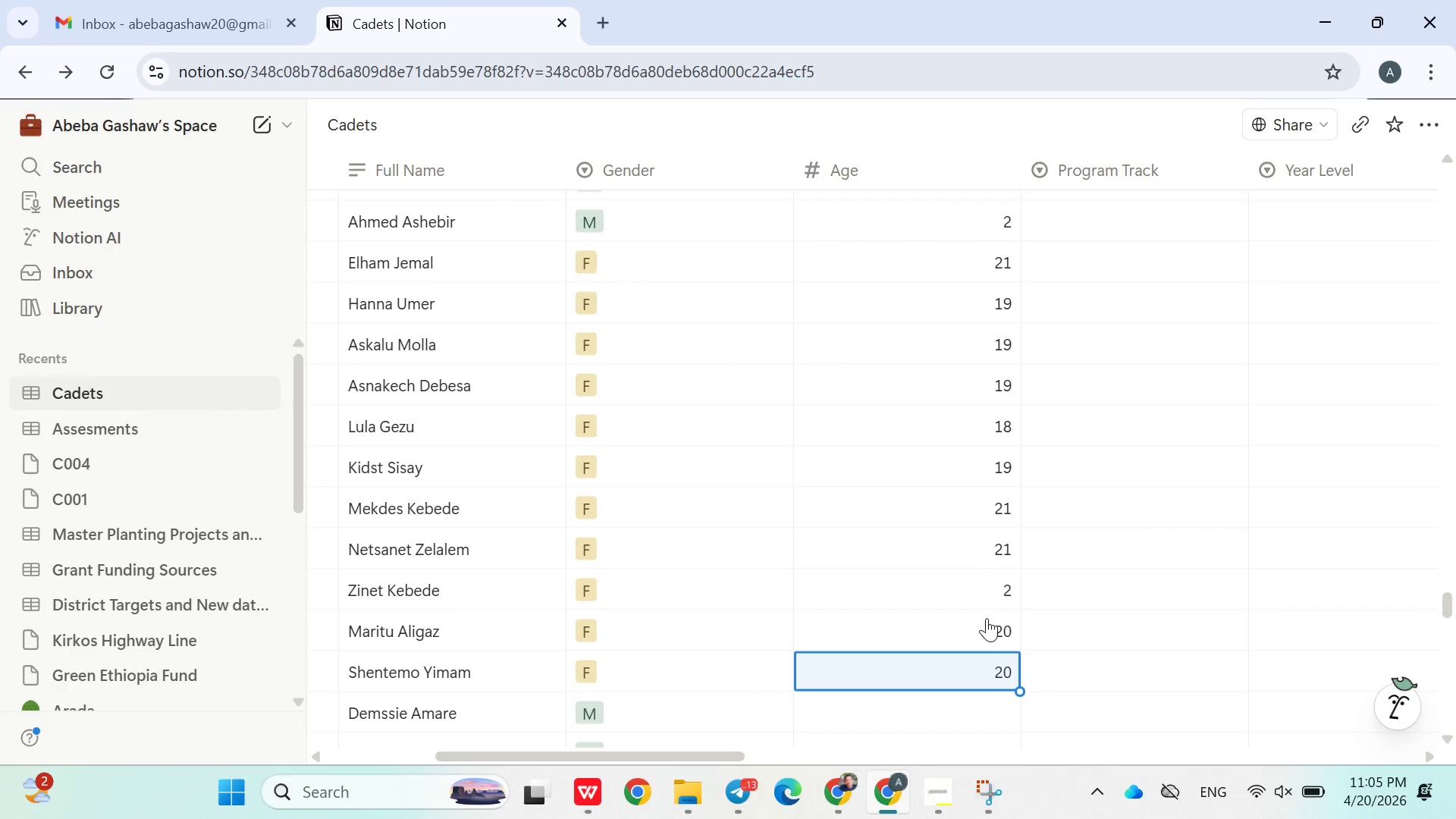 
key(ArrowUp)
 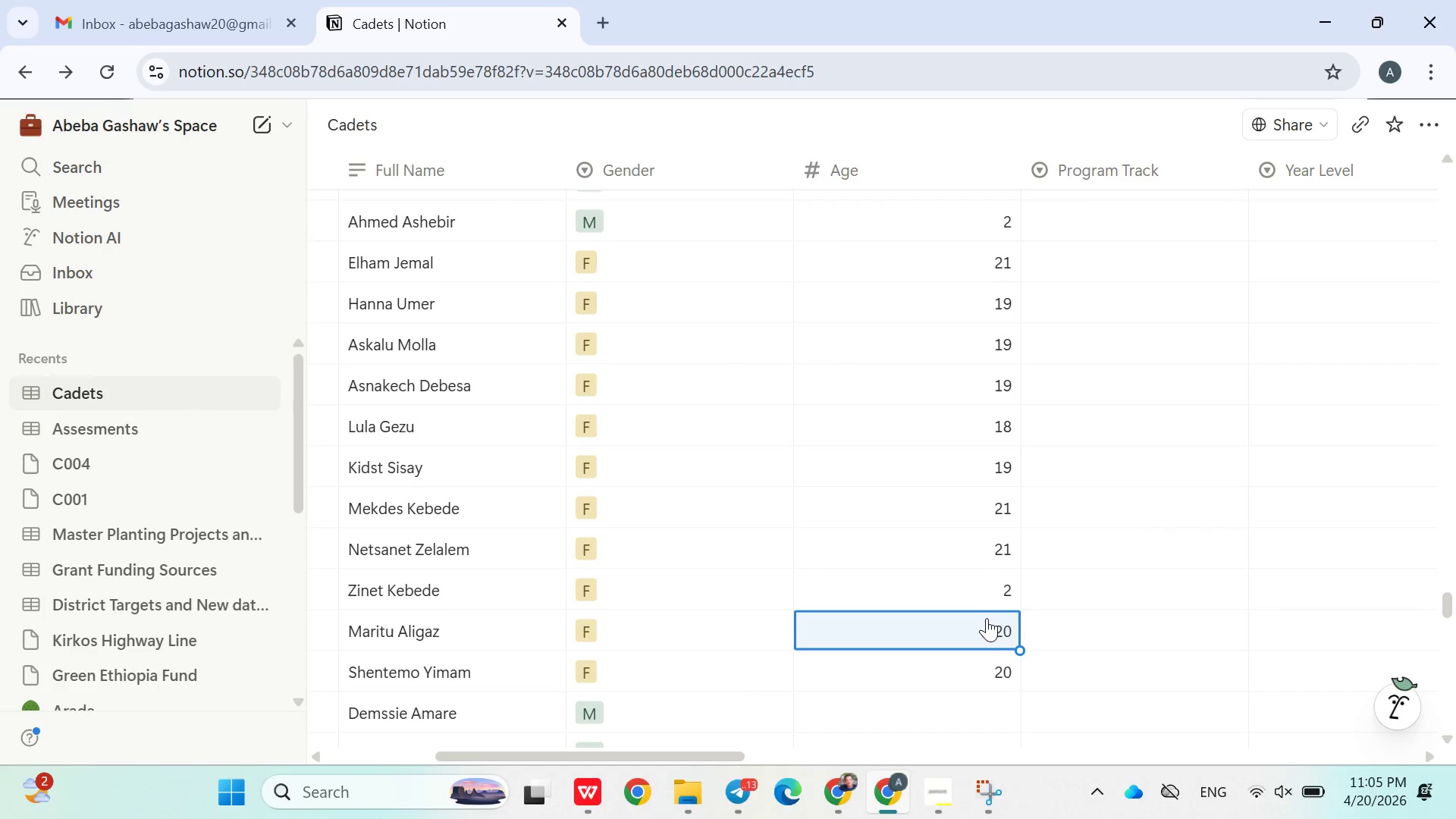 
key(ArrowUp)
 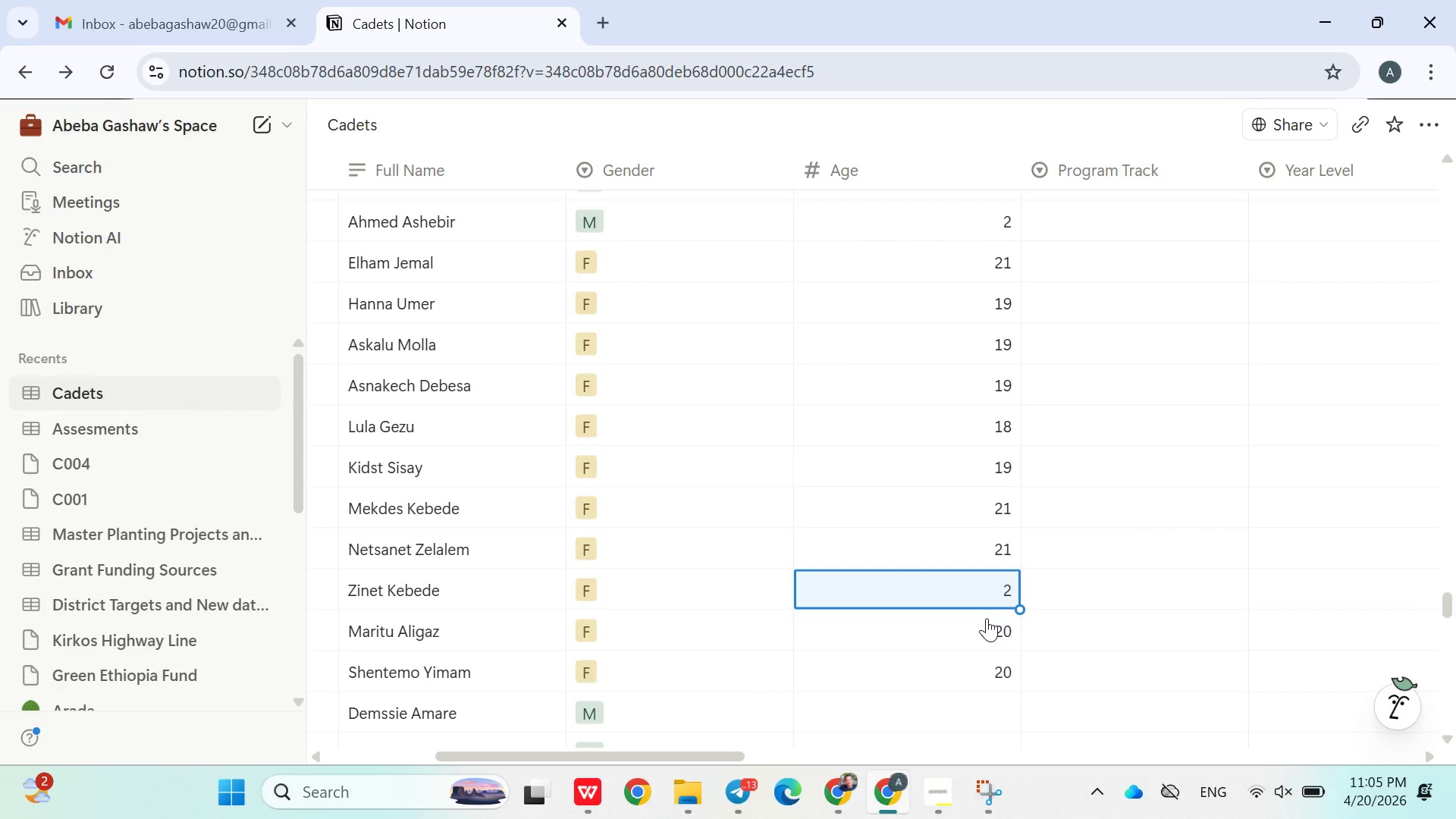 
type(29)
key(Backspace)
key(Backspace)
type(19)
 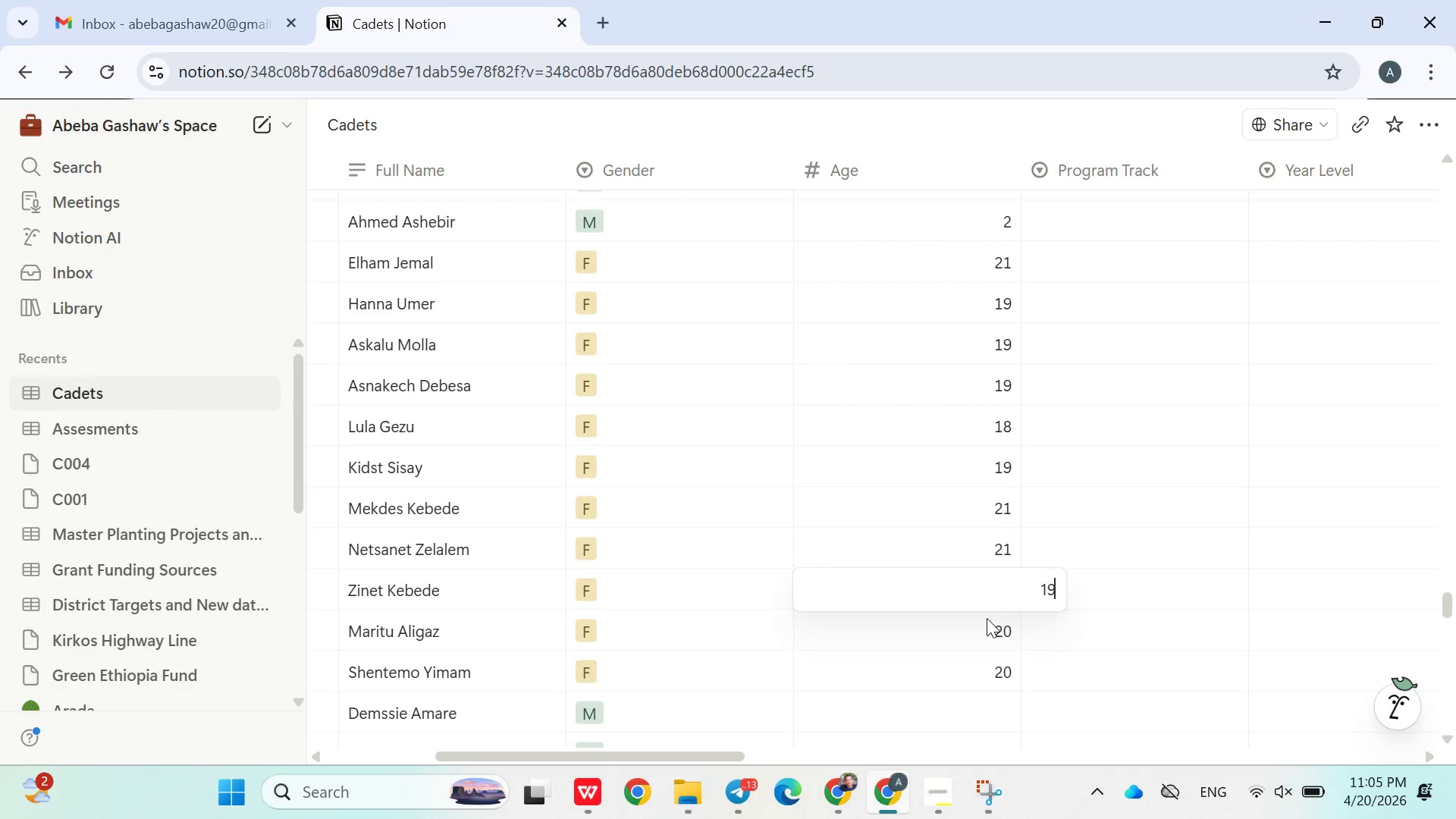 
key(Enter)
 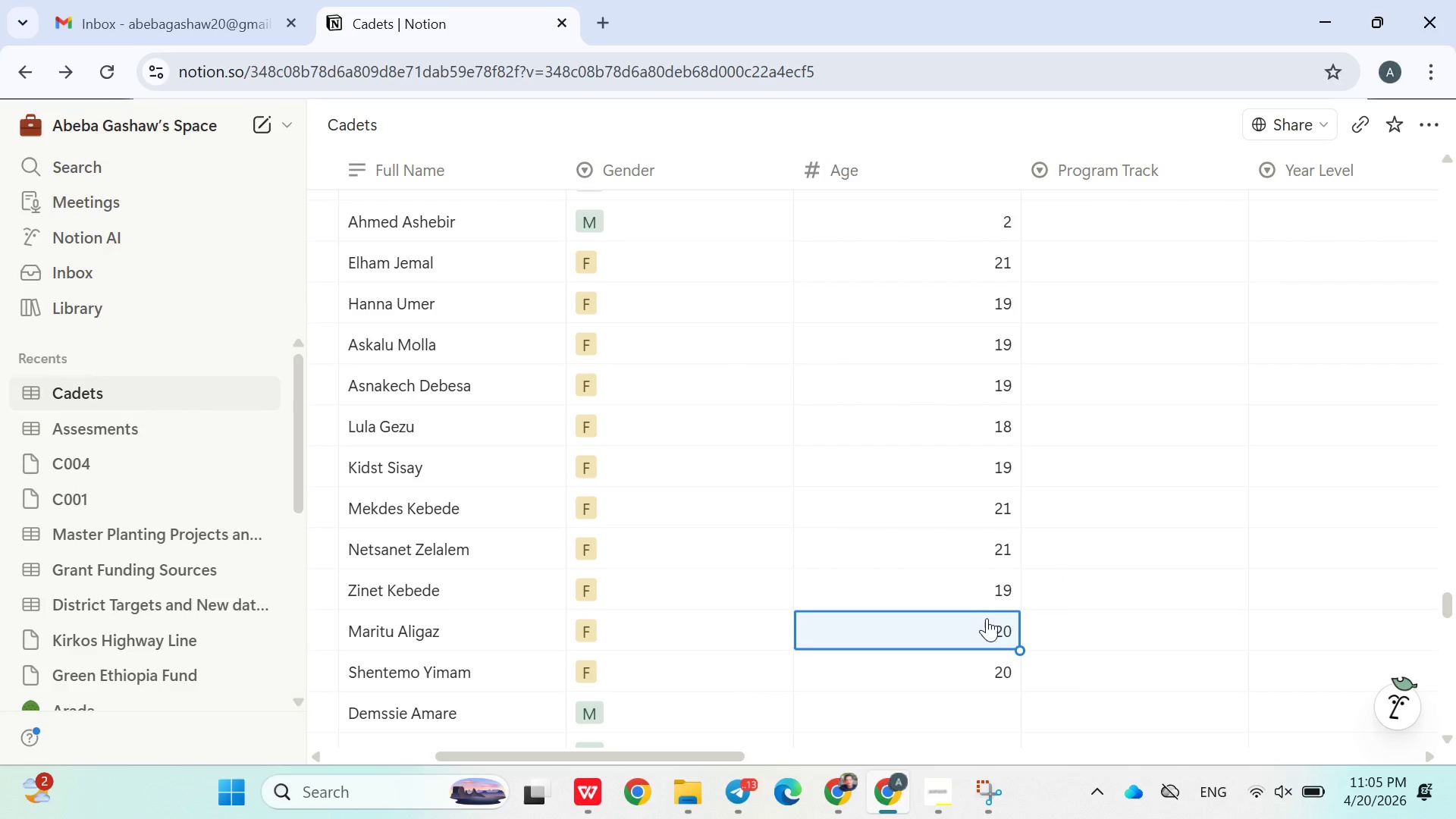 
key(Enter)
 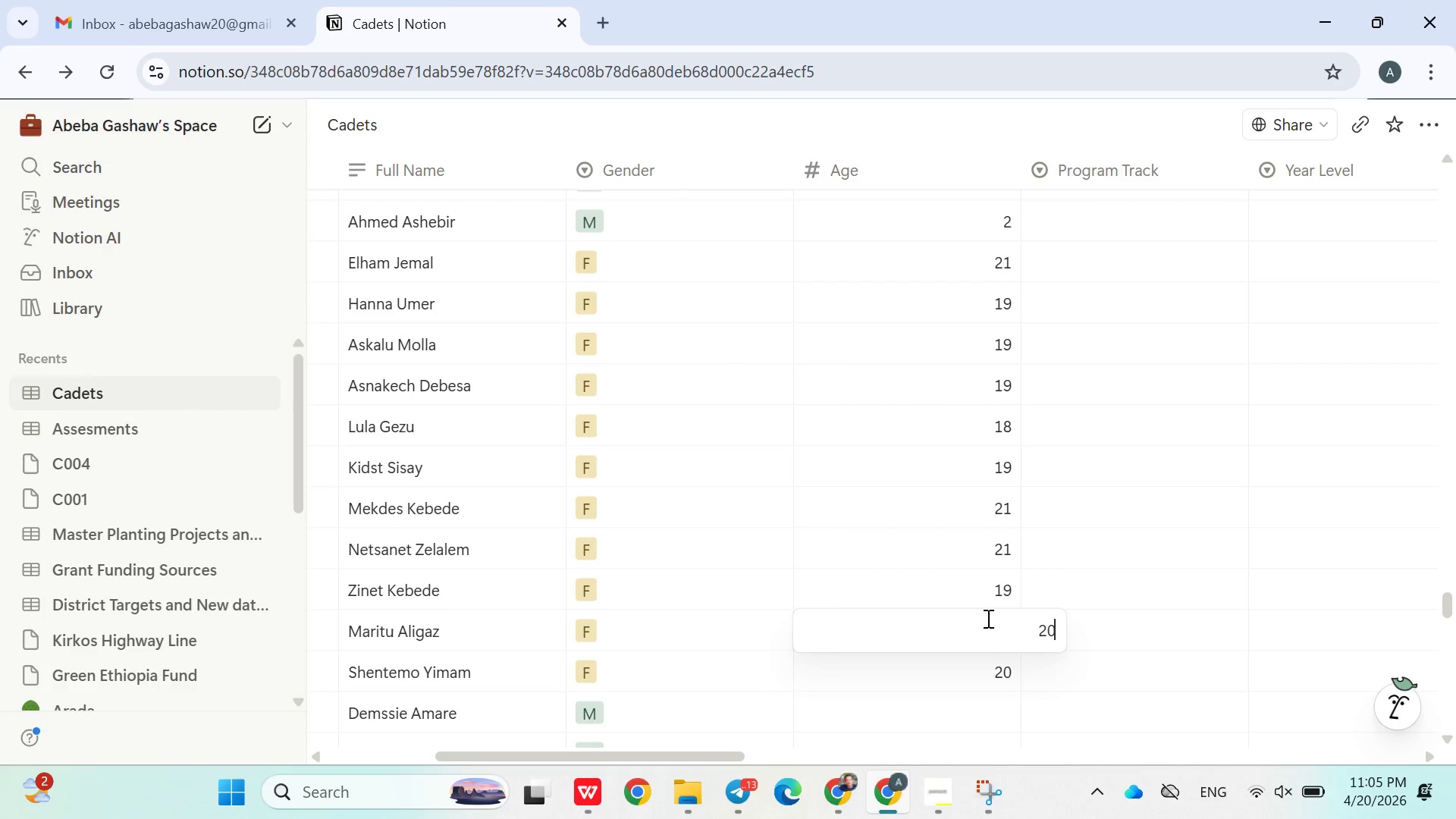 
key(Enter)
 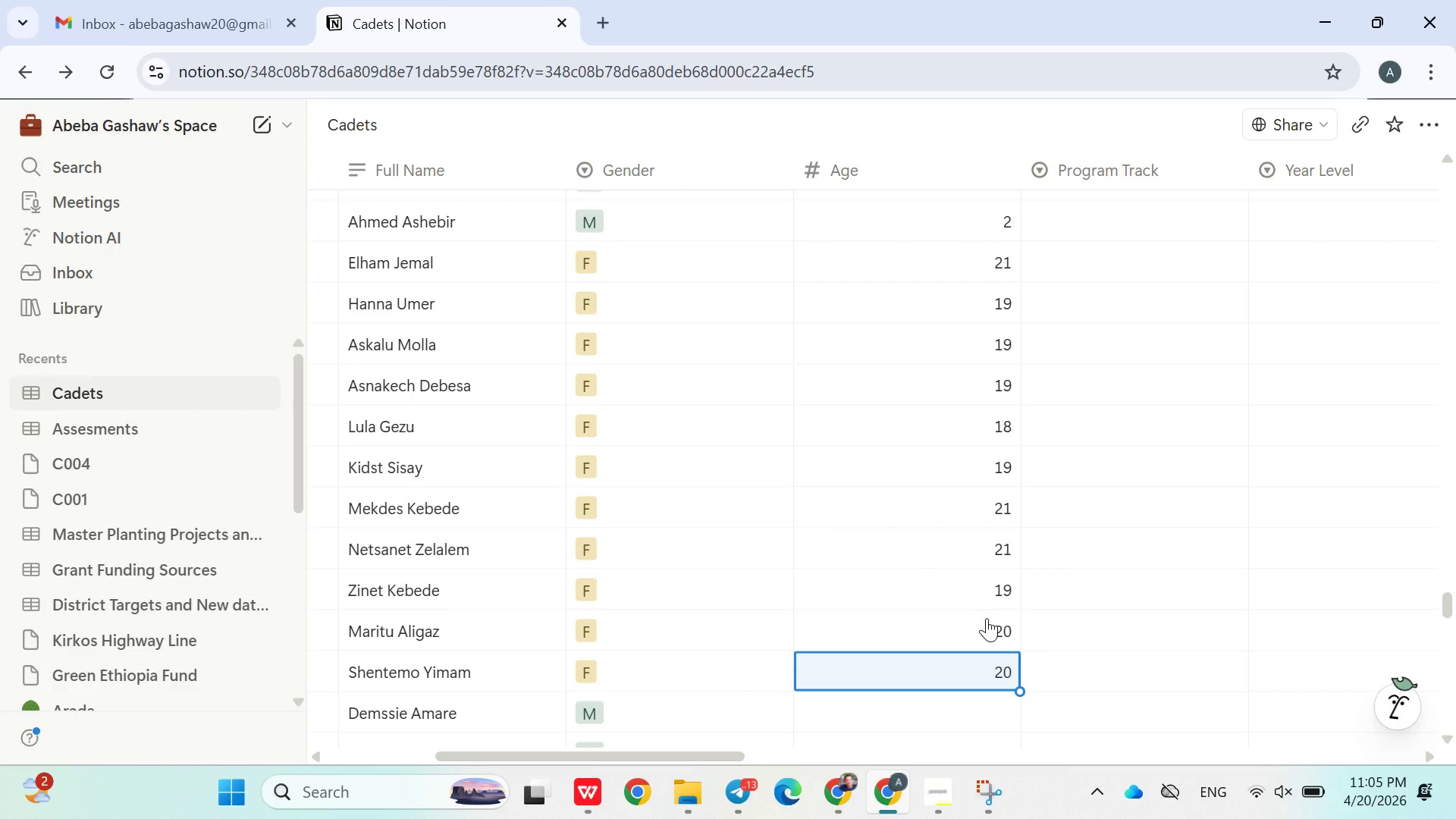 
key(Enter)
 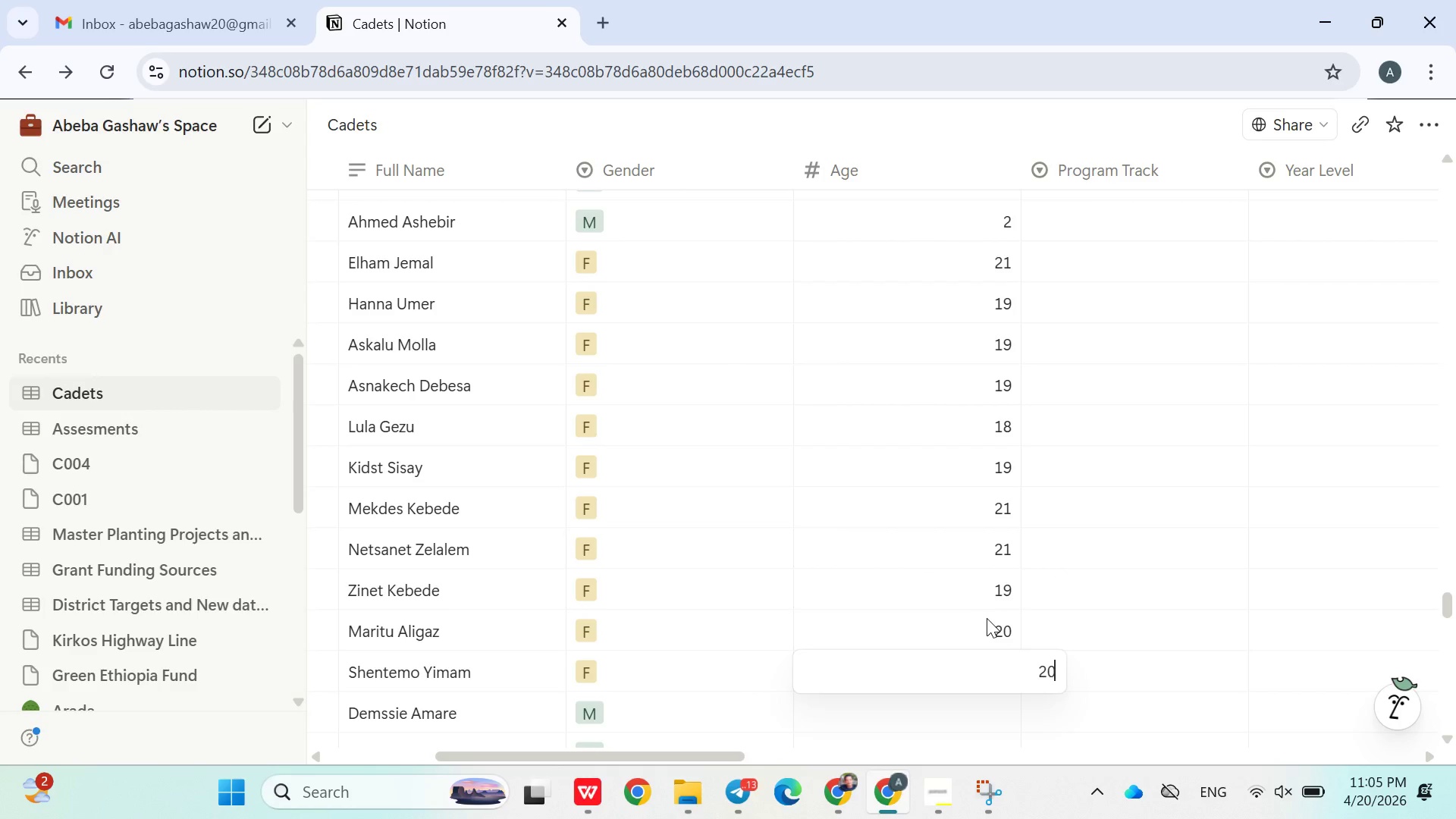 
key(Enter)
 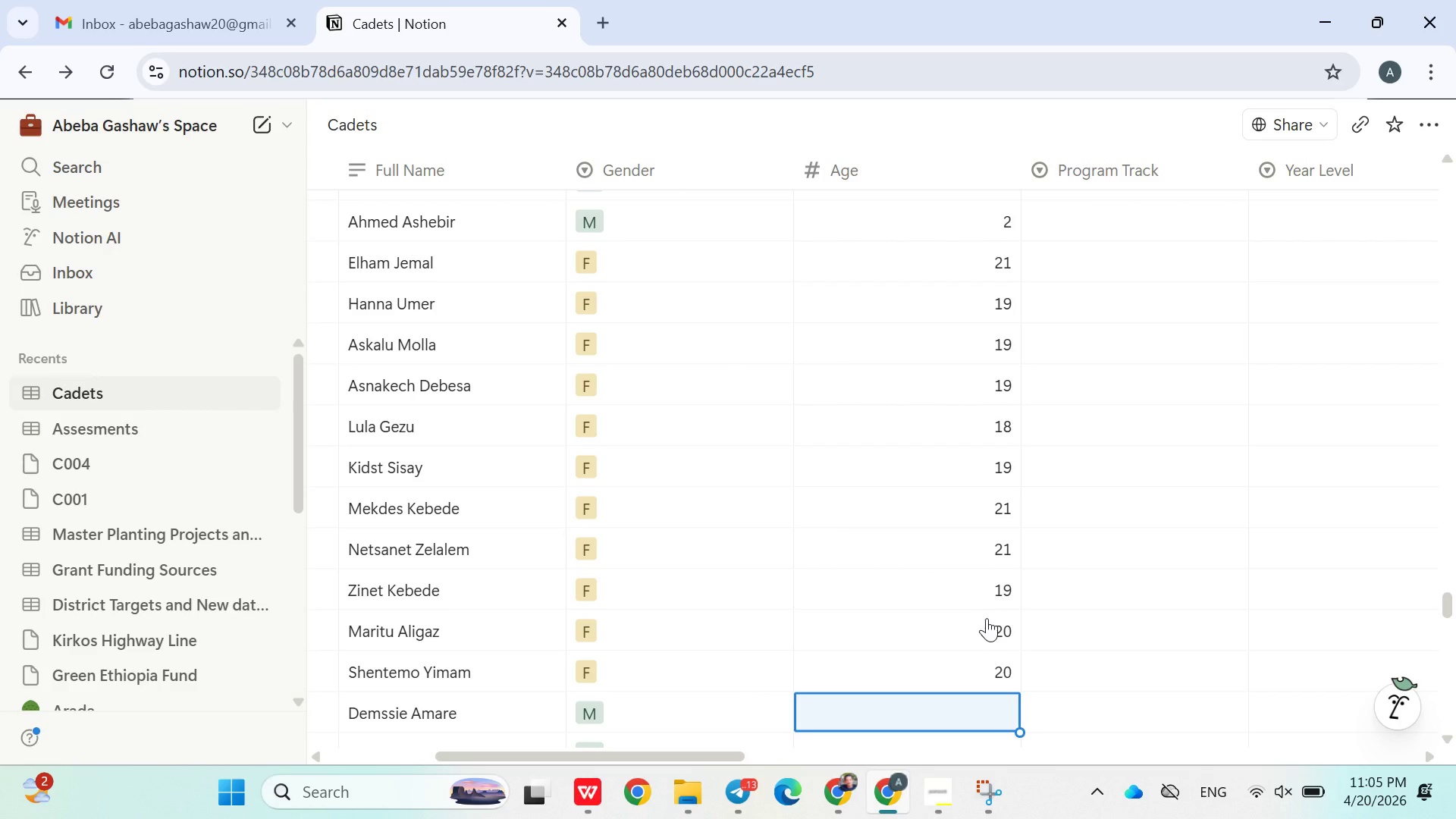 
type(21)
 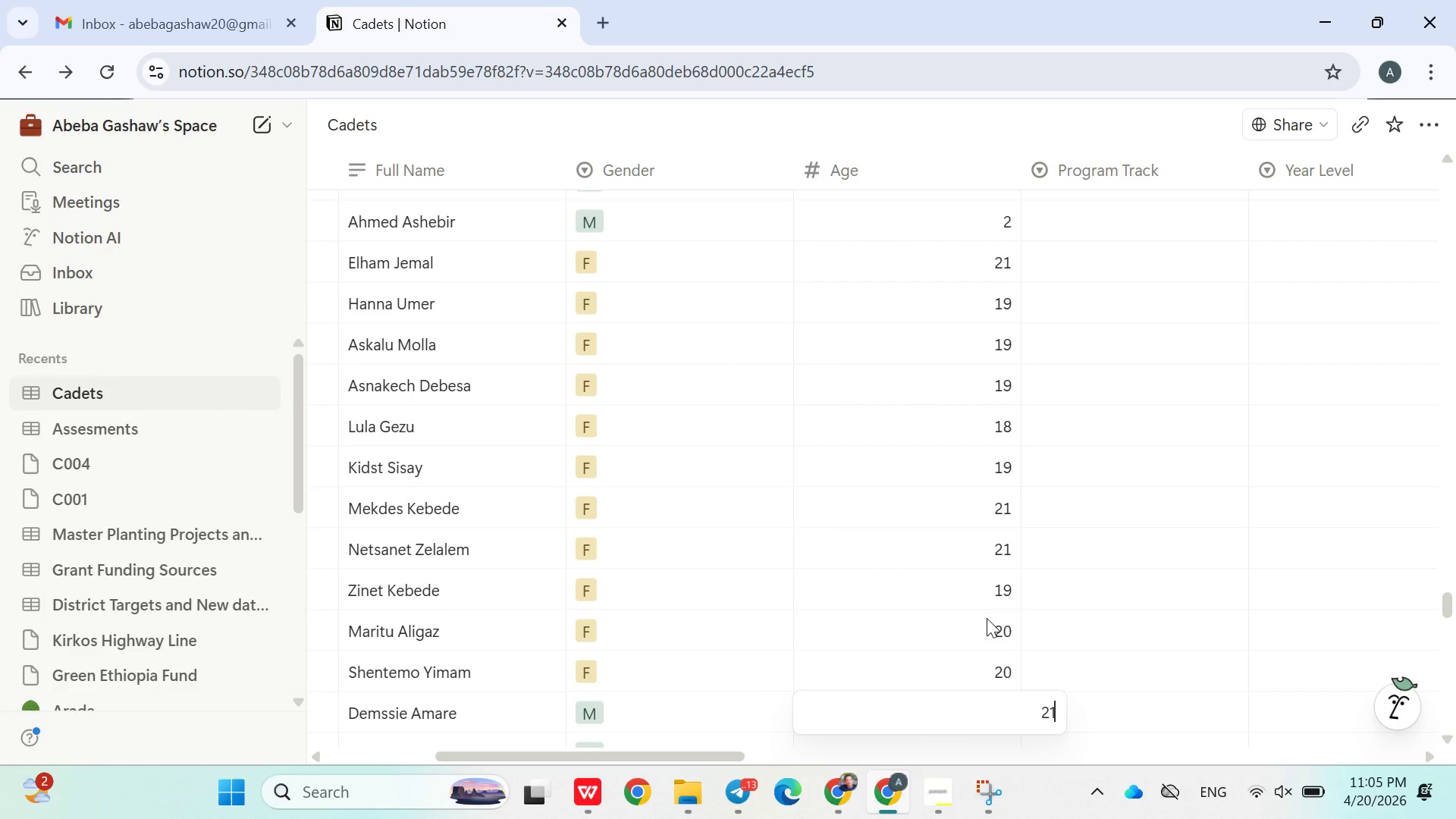 
key(Enter)
 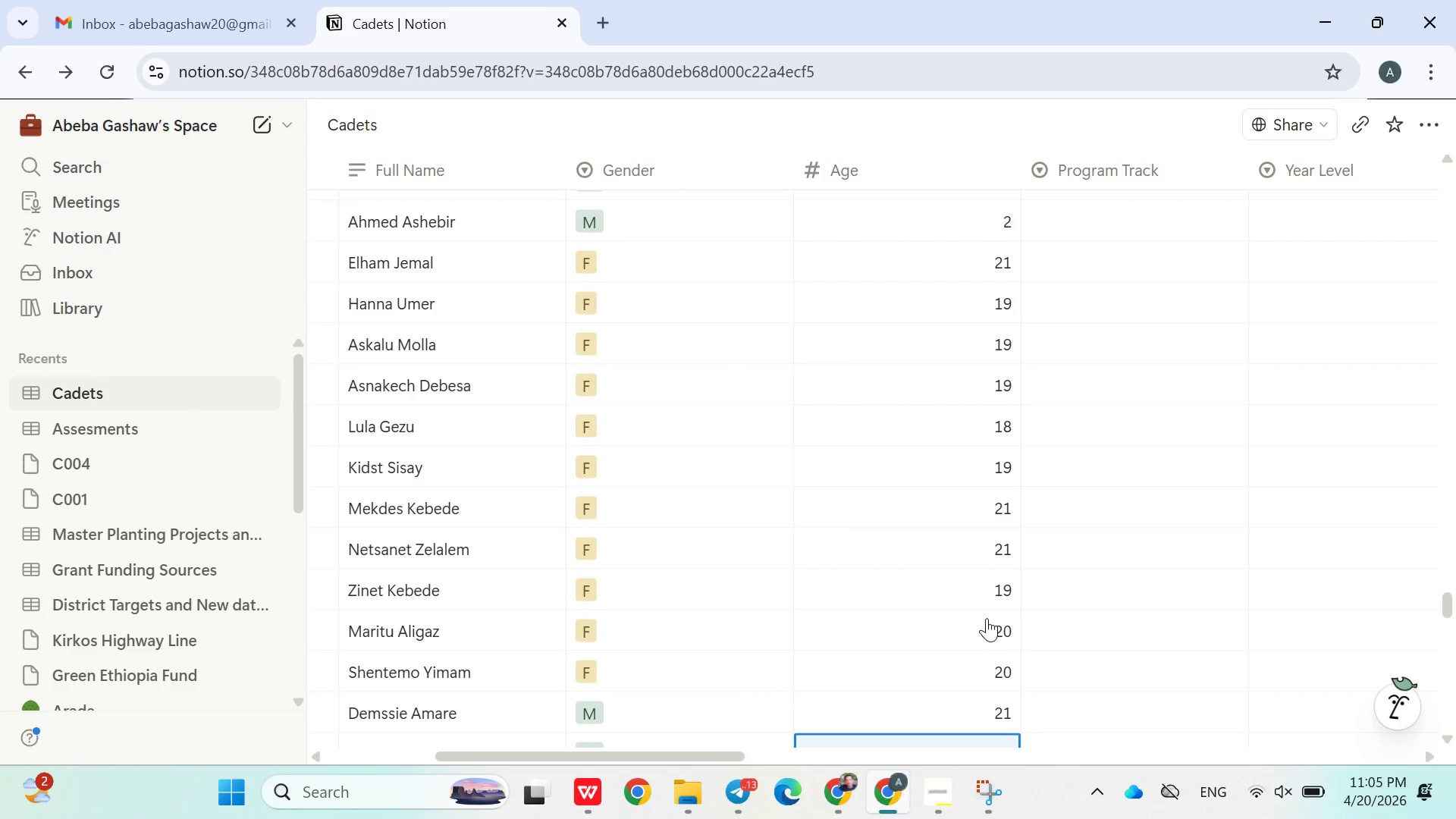 
key(Enter)
 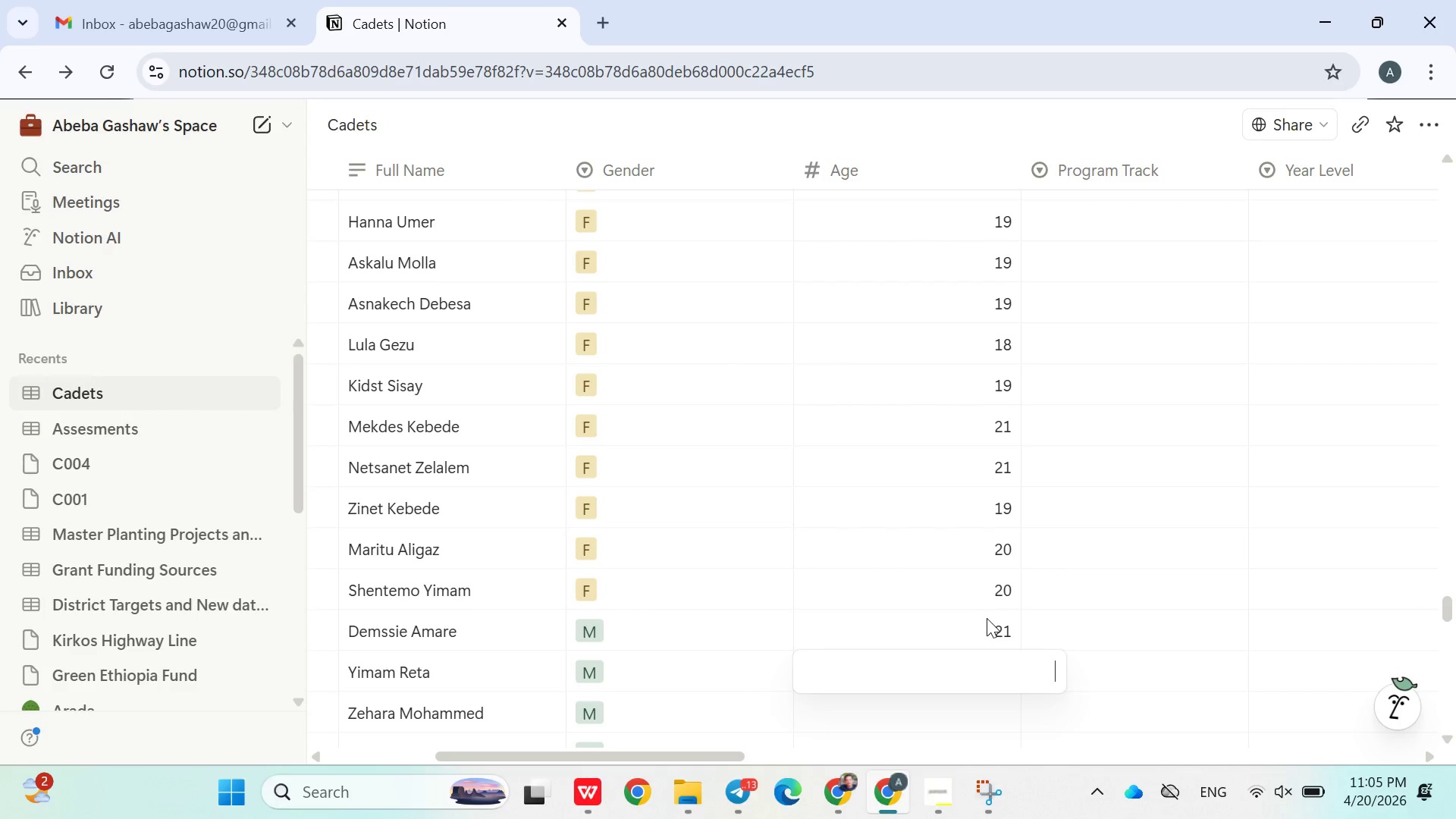 
type(21)
 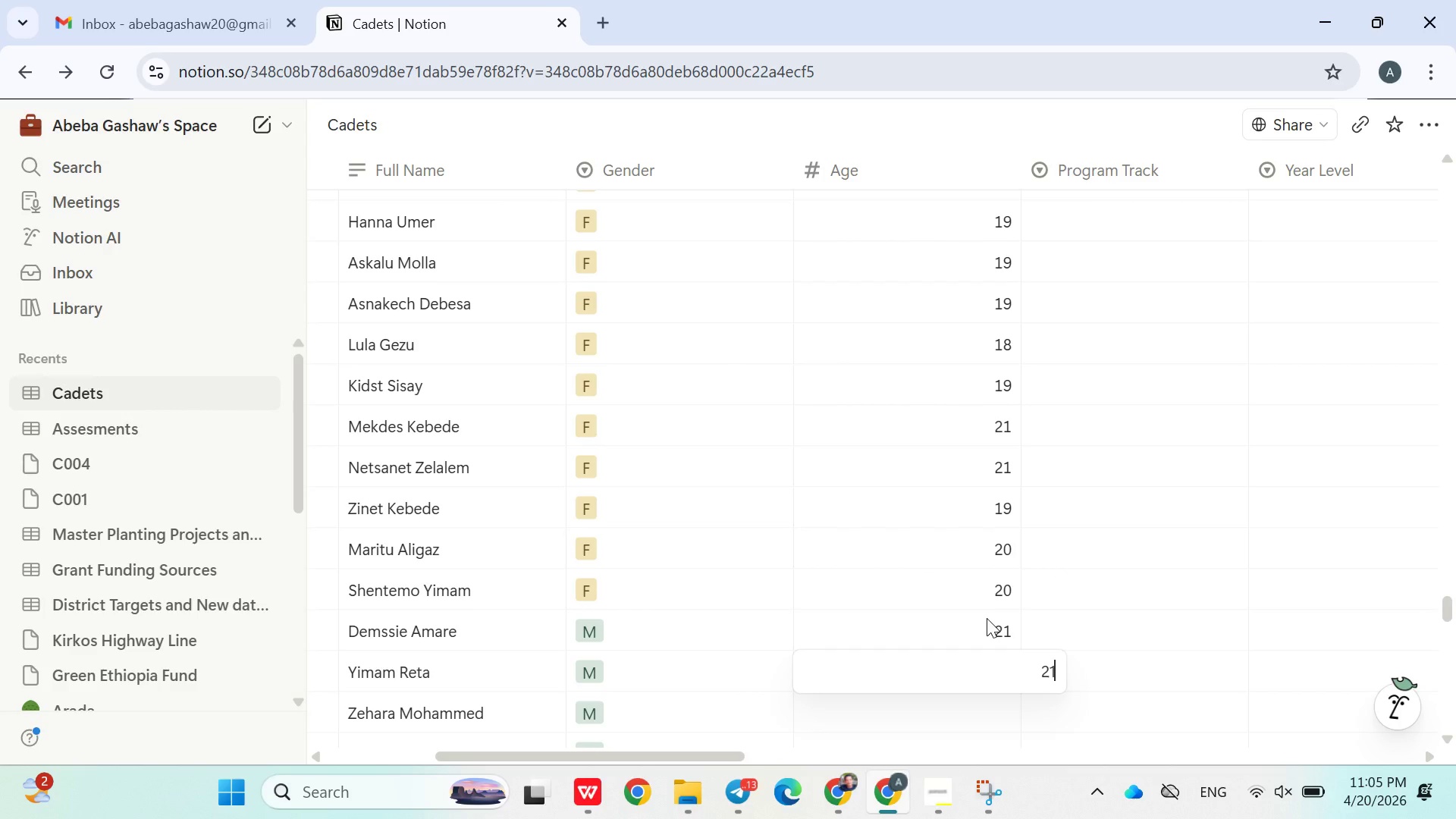 
key(Enter)
 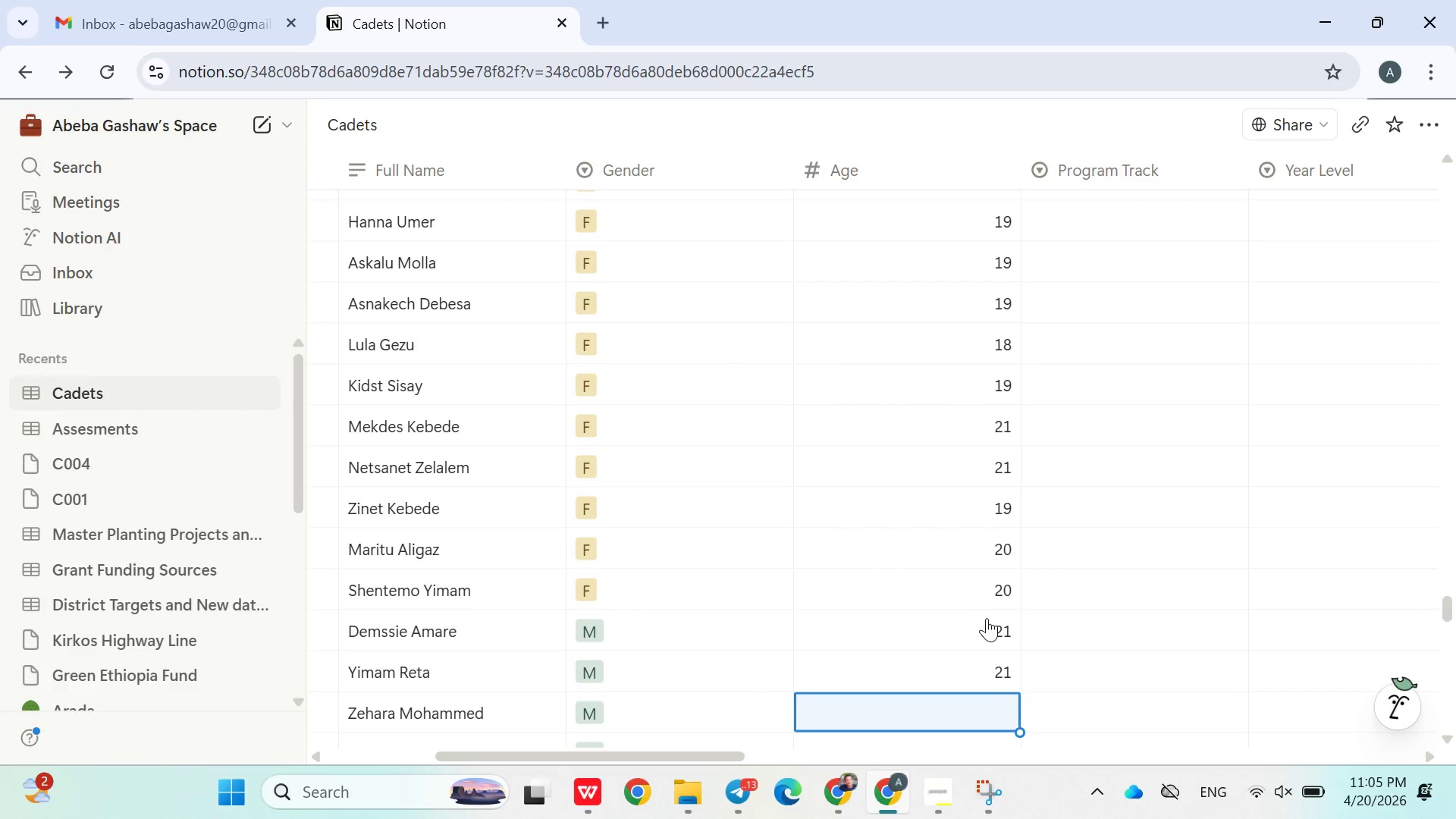 
key(Enter)
 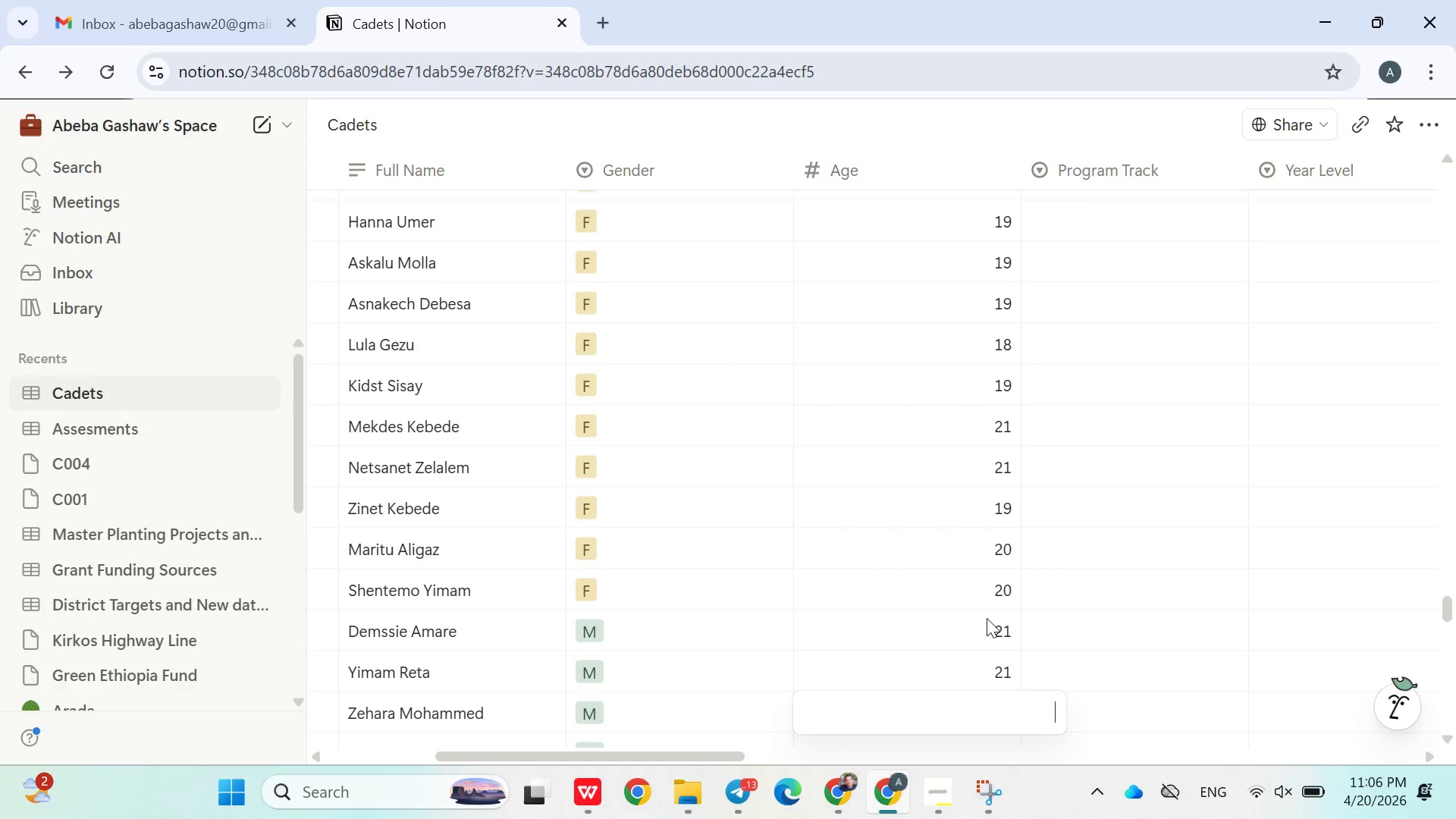 
type(19)
 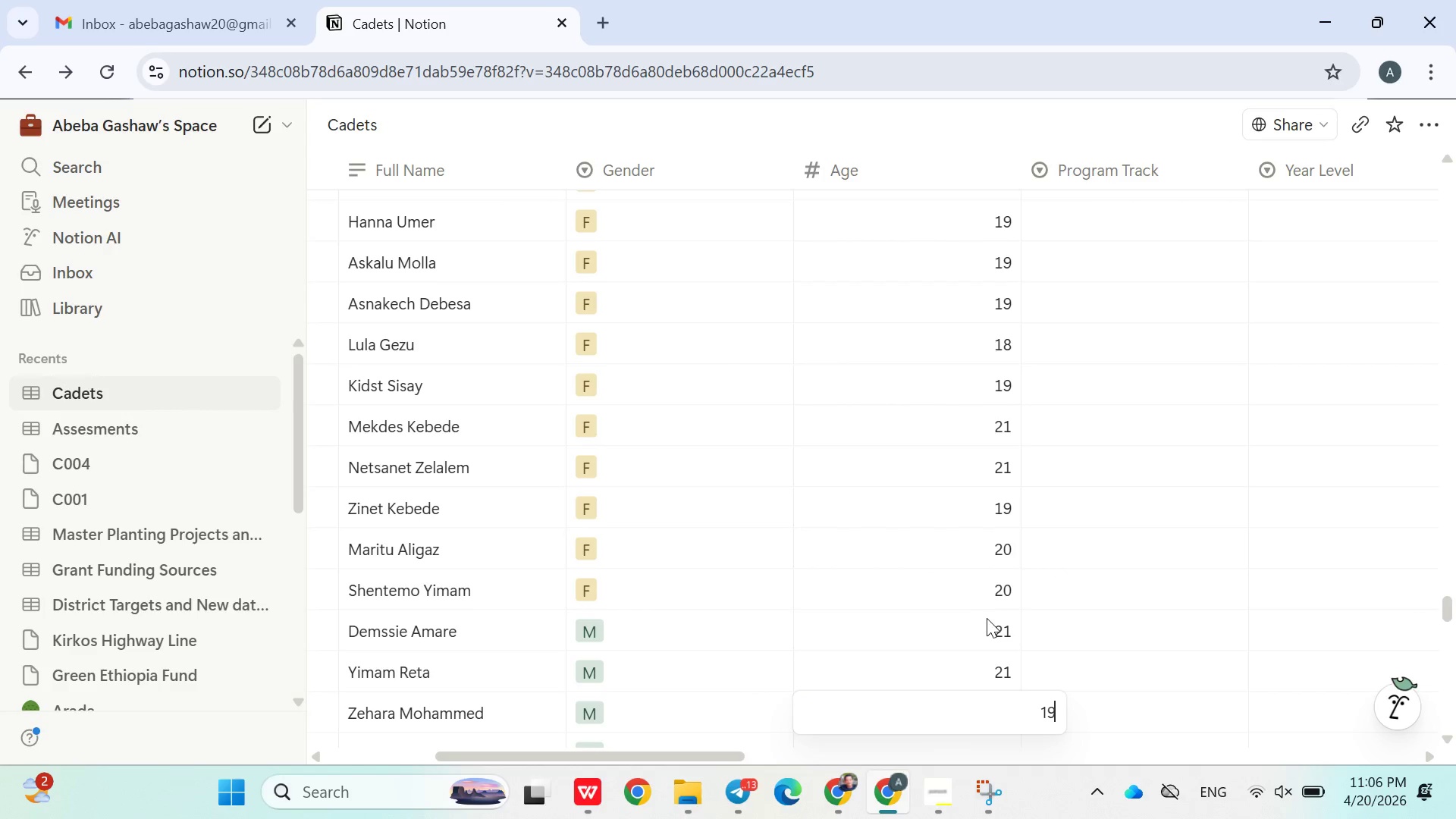 
key(Enter)
 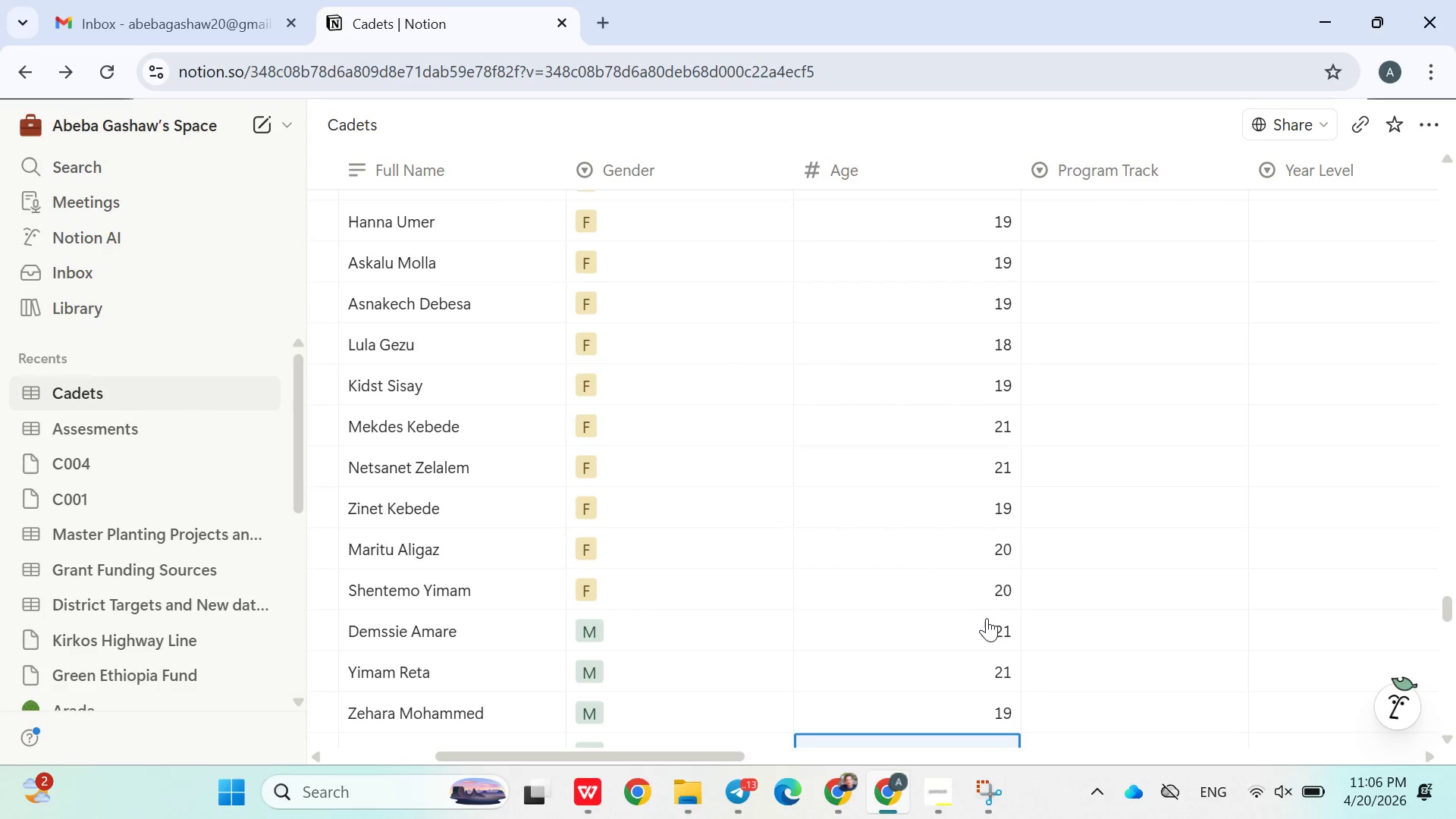 
key(Enter)
 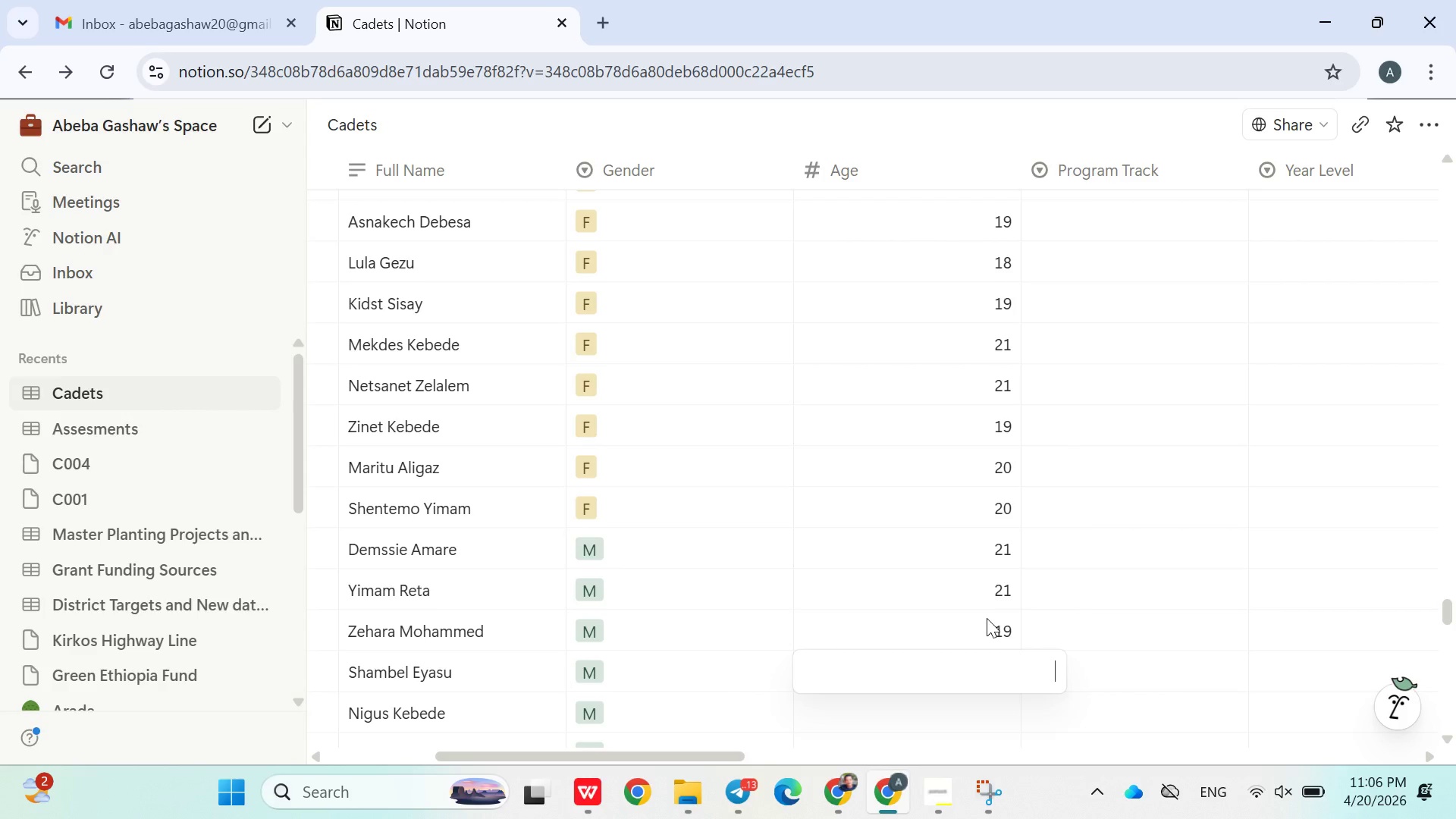 
type(18)
 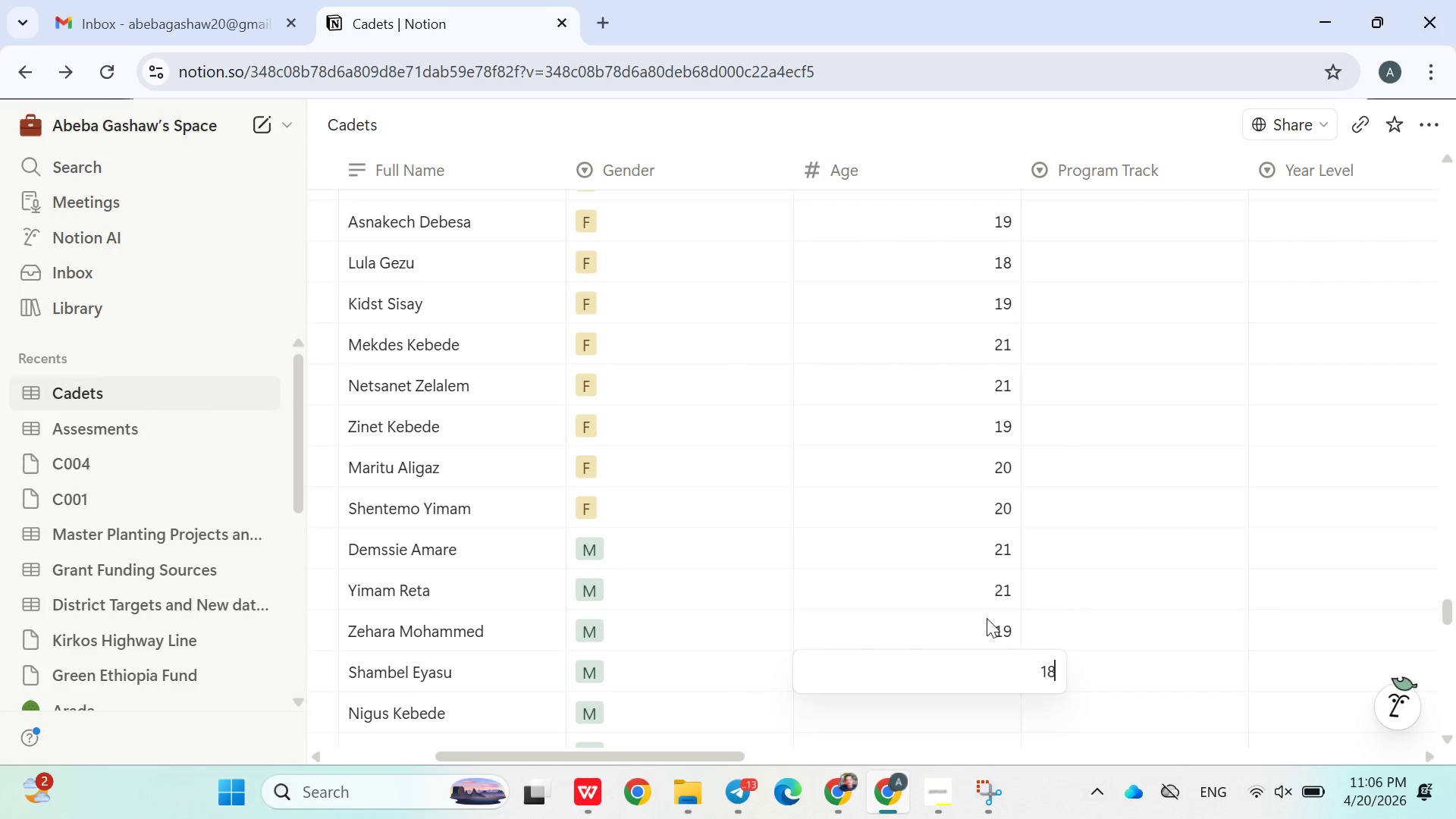 
key(Enter)
 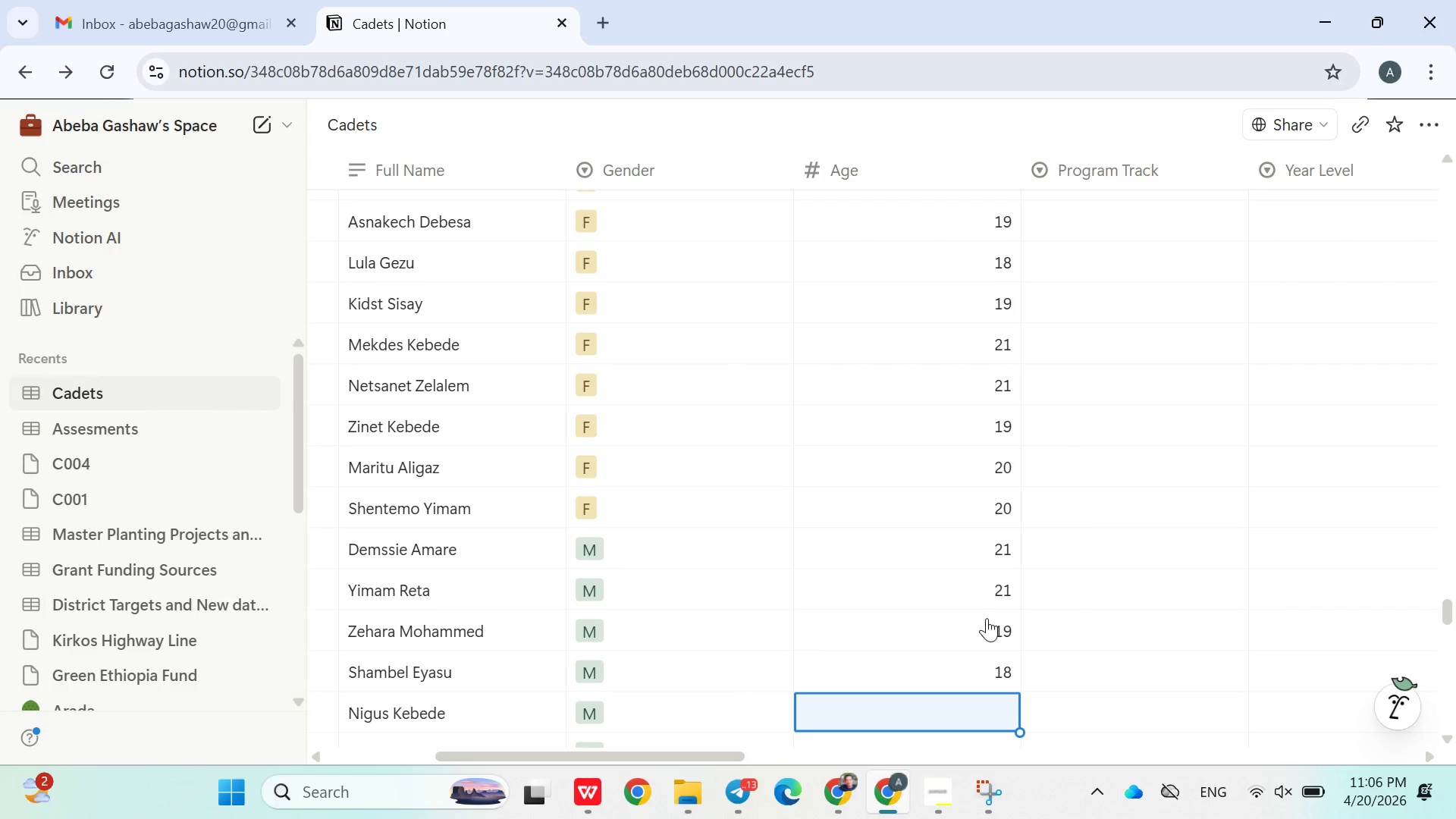 
key(Enter)
 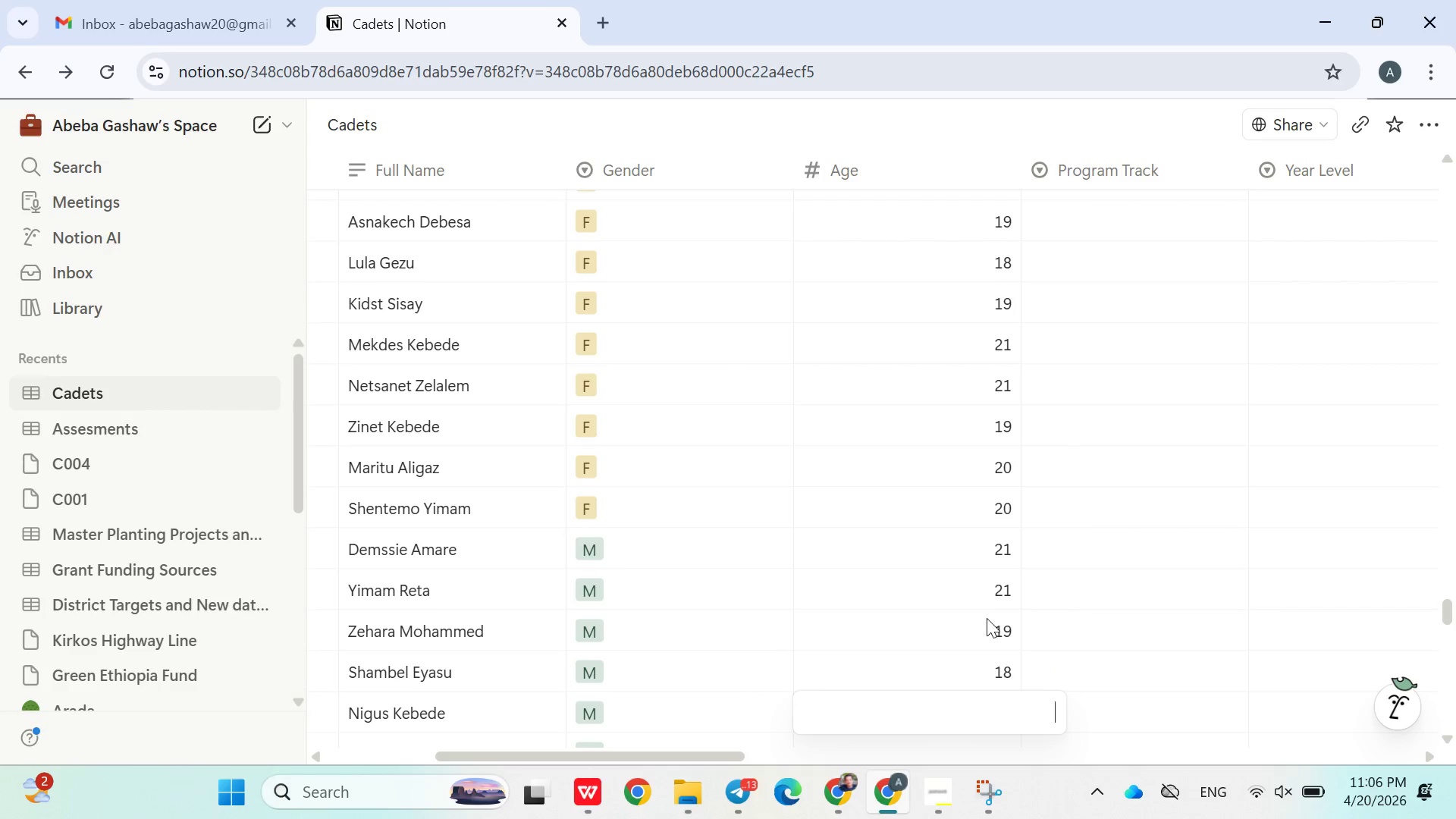 
type(19)
 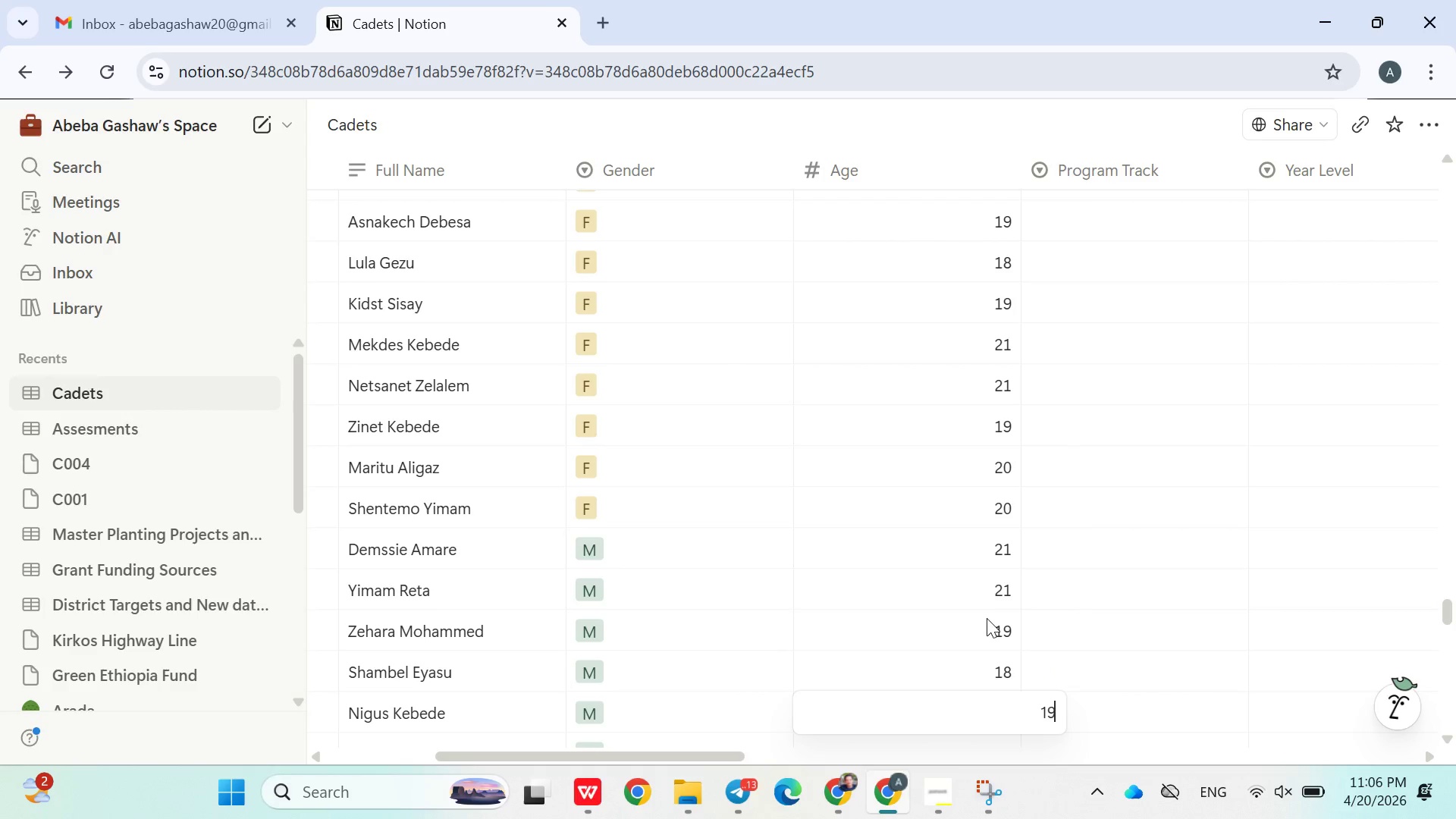 
key(Enter)
 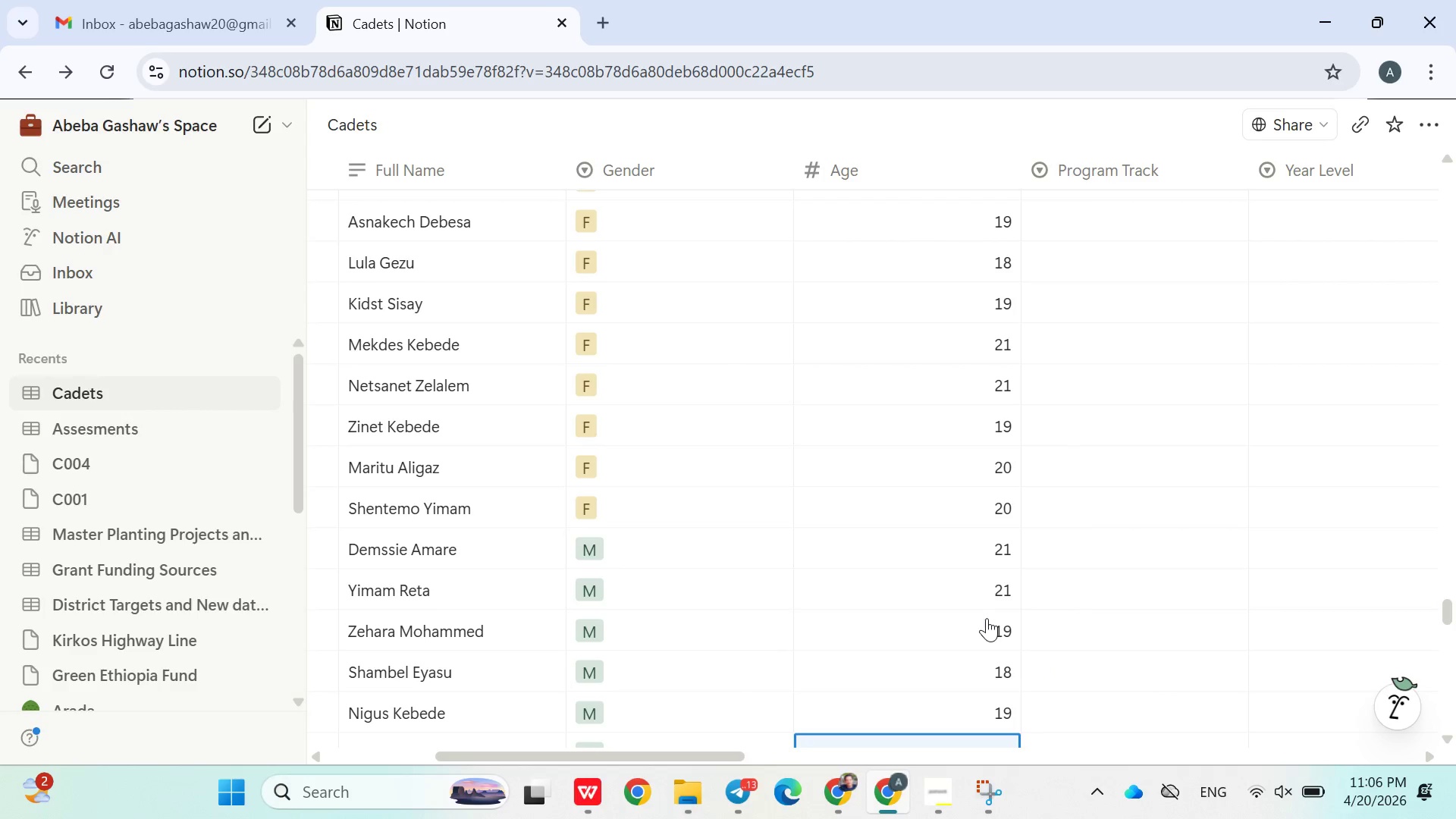 
key(Enter)
 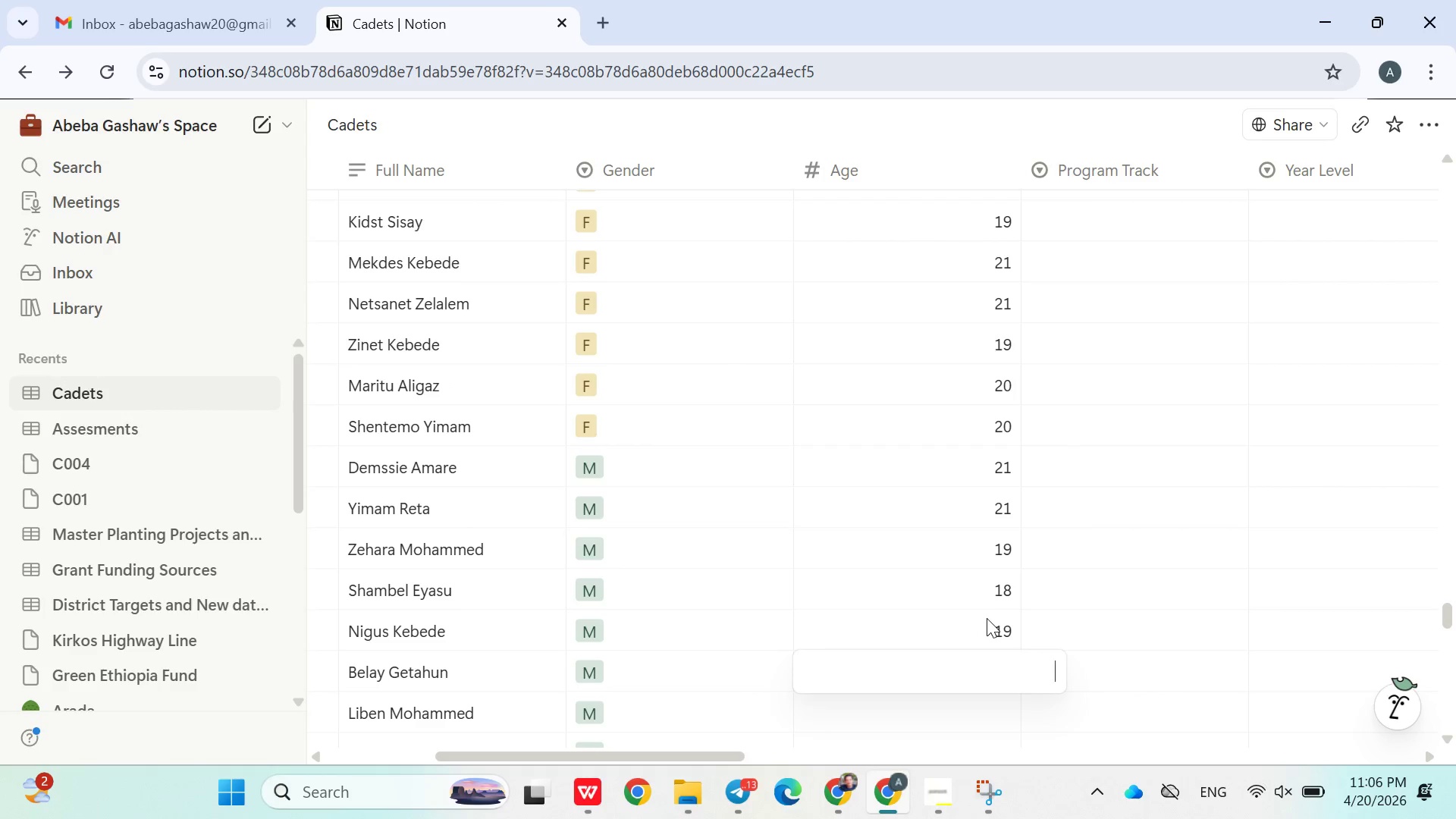 
type(18)
 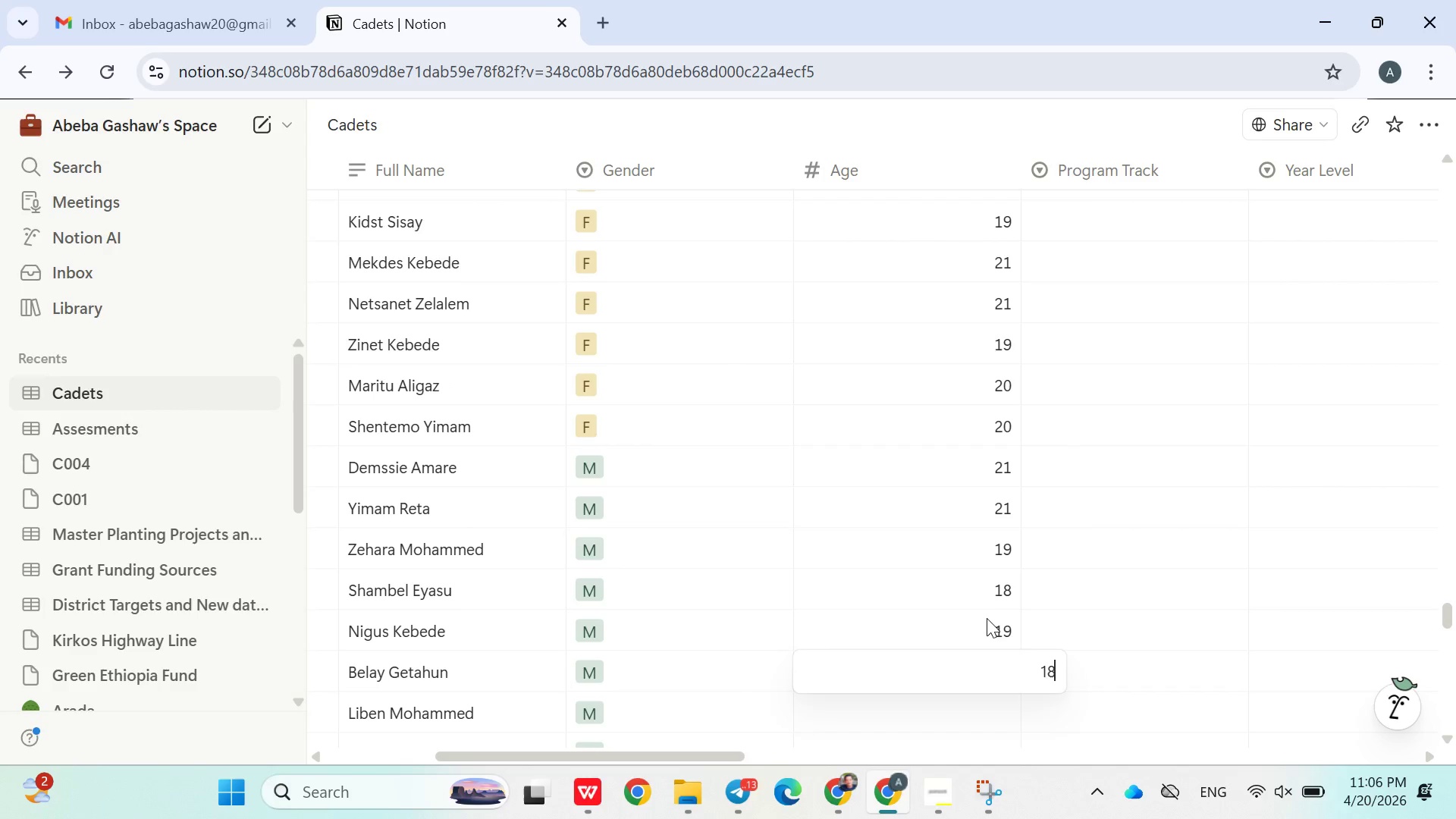 
key(Enter)
 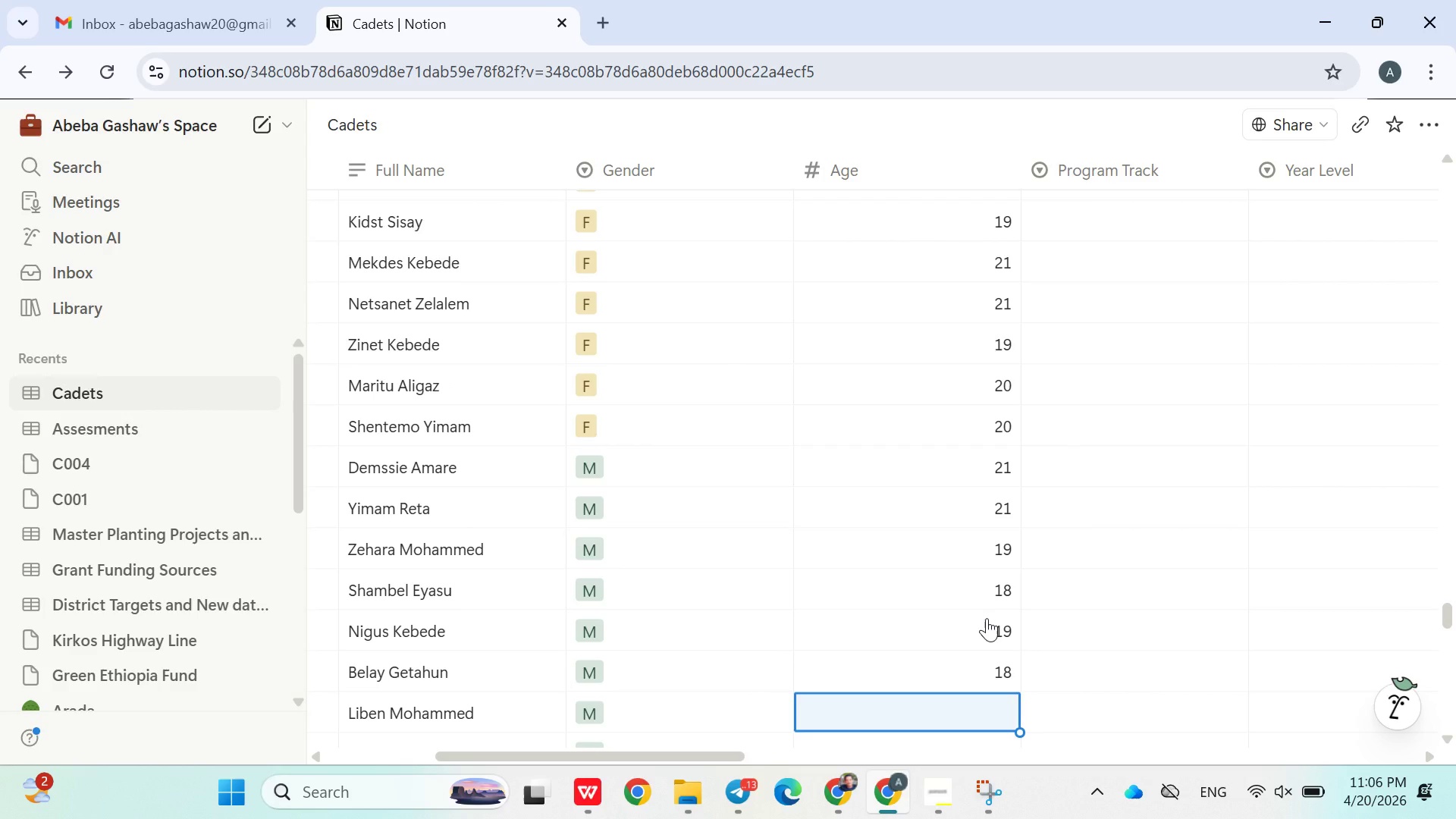 
type(19)
 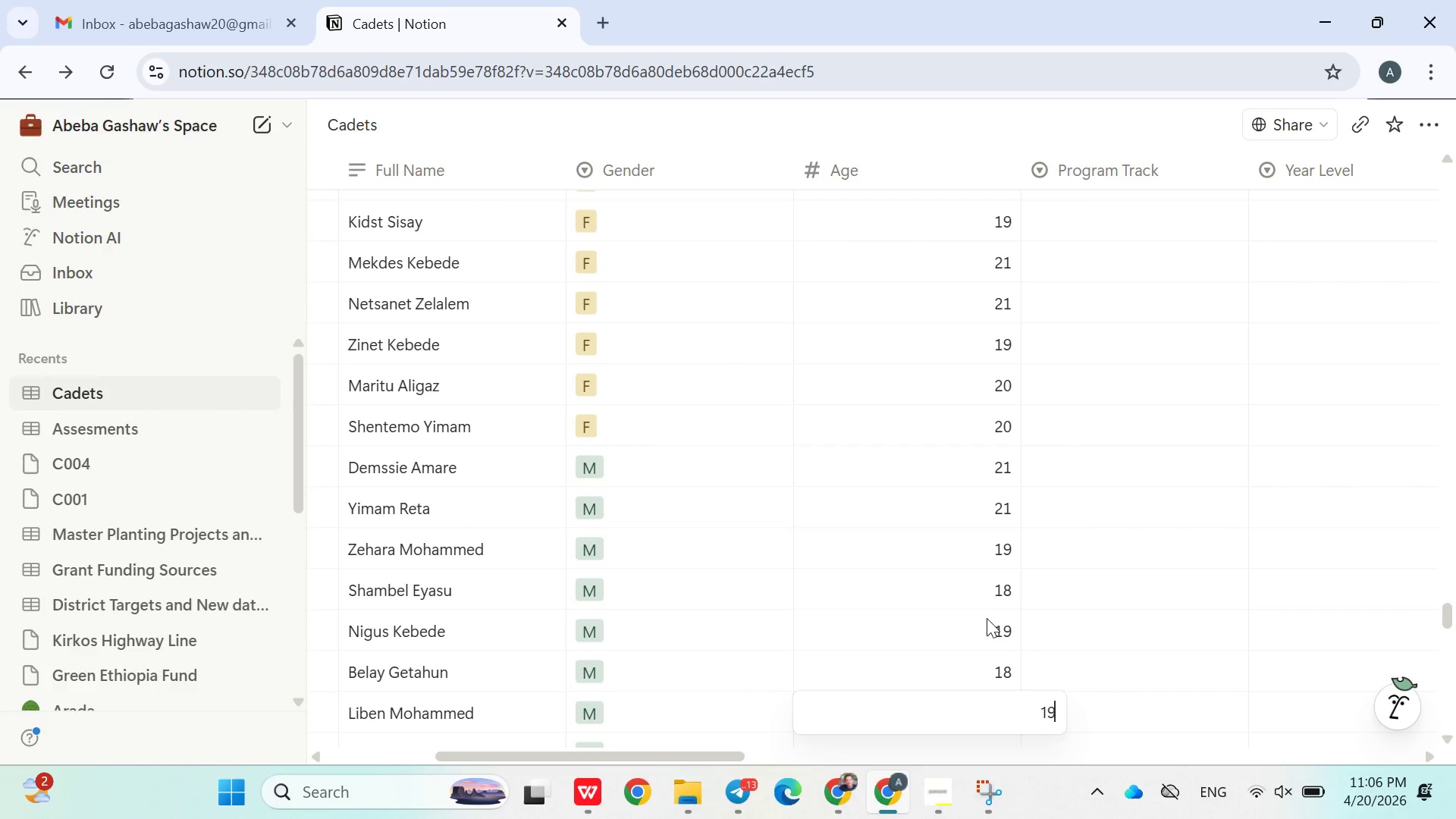 
key(Enter)
 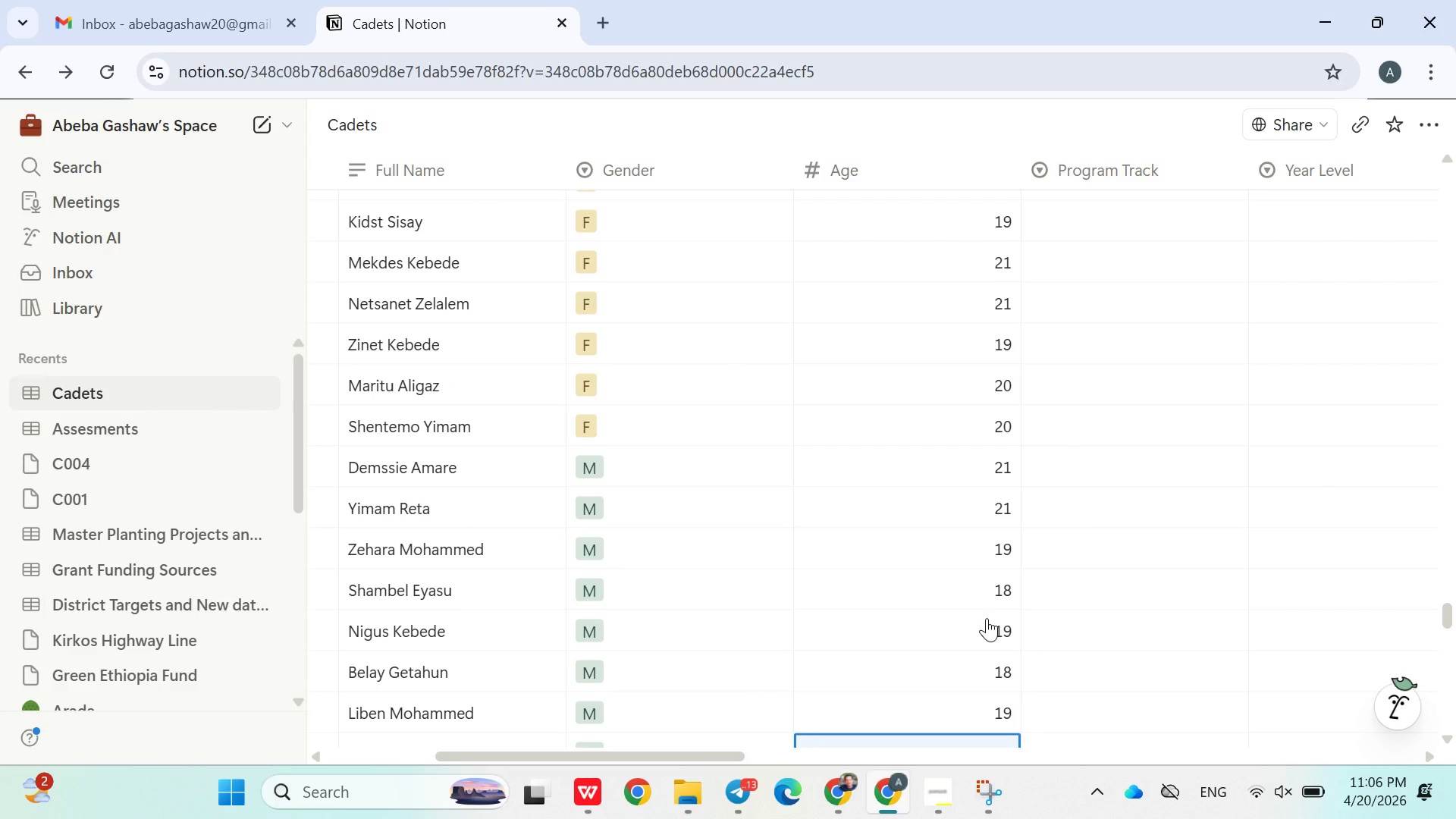 
key(Enter)
 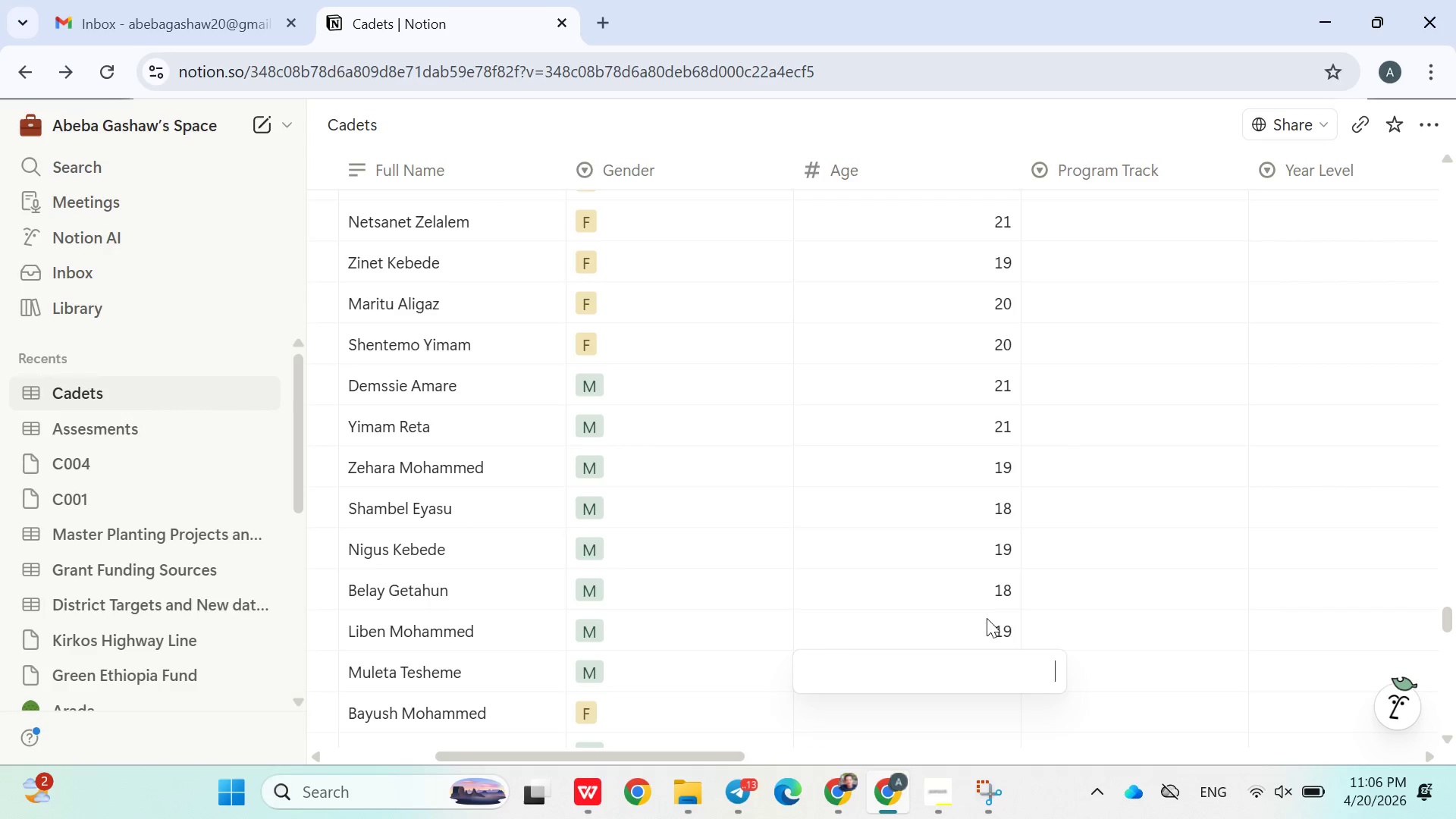 
type(18)
 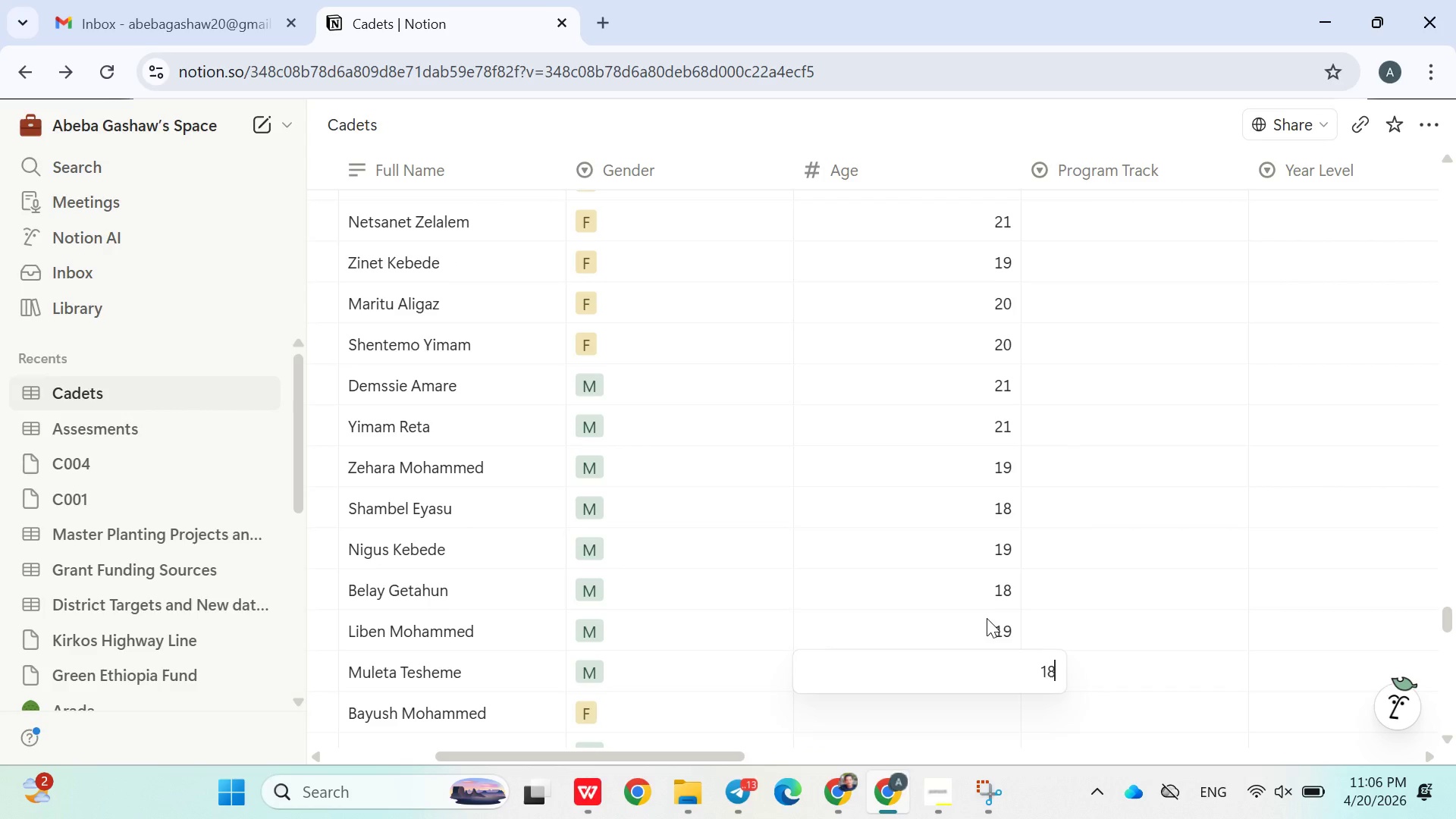 
key(Enter)
 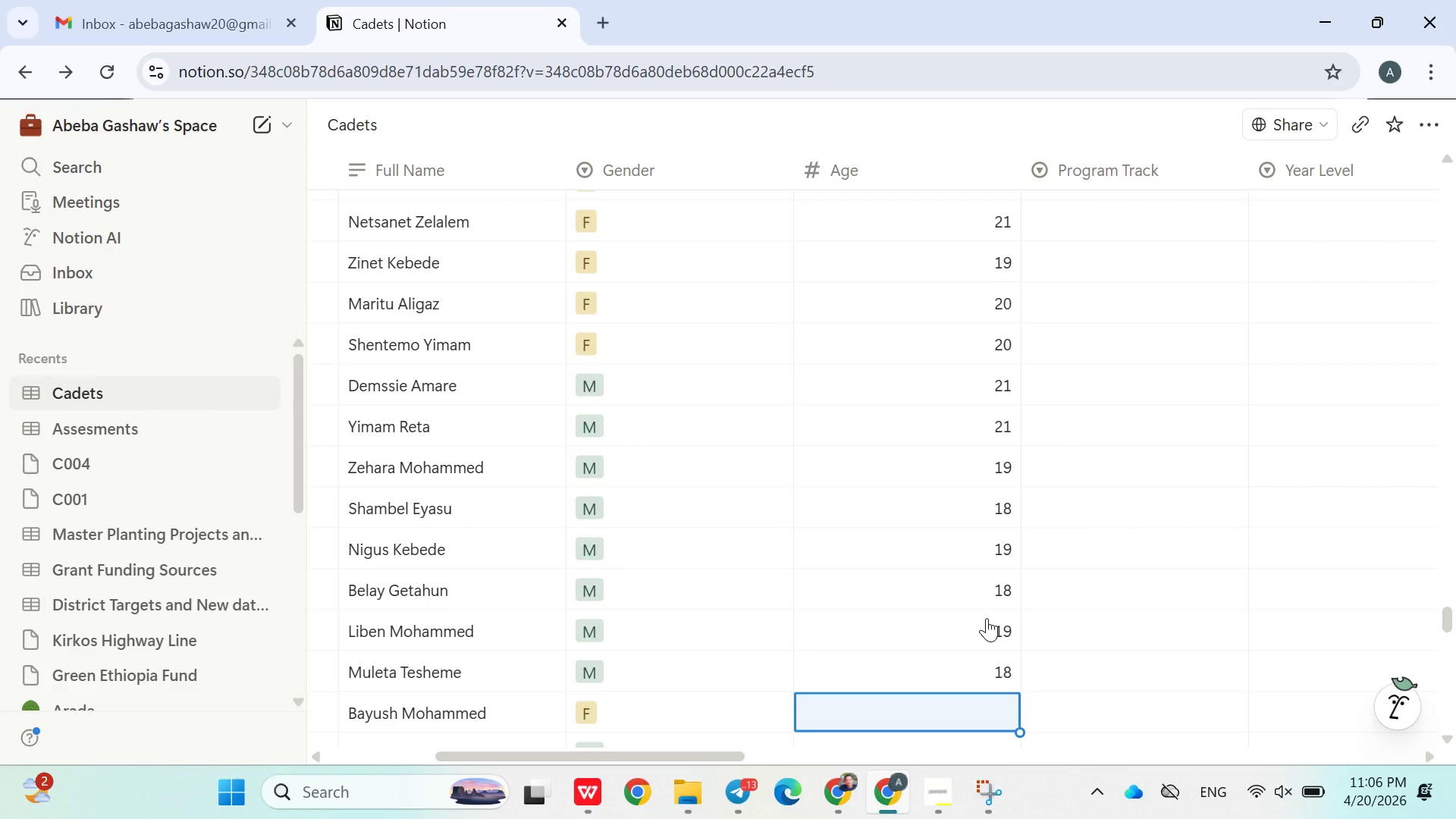 
type(18)
 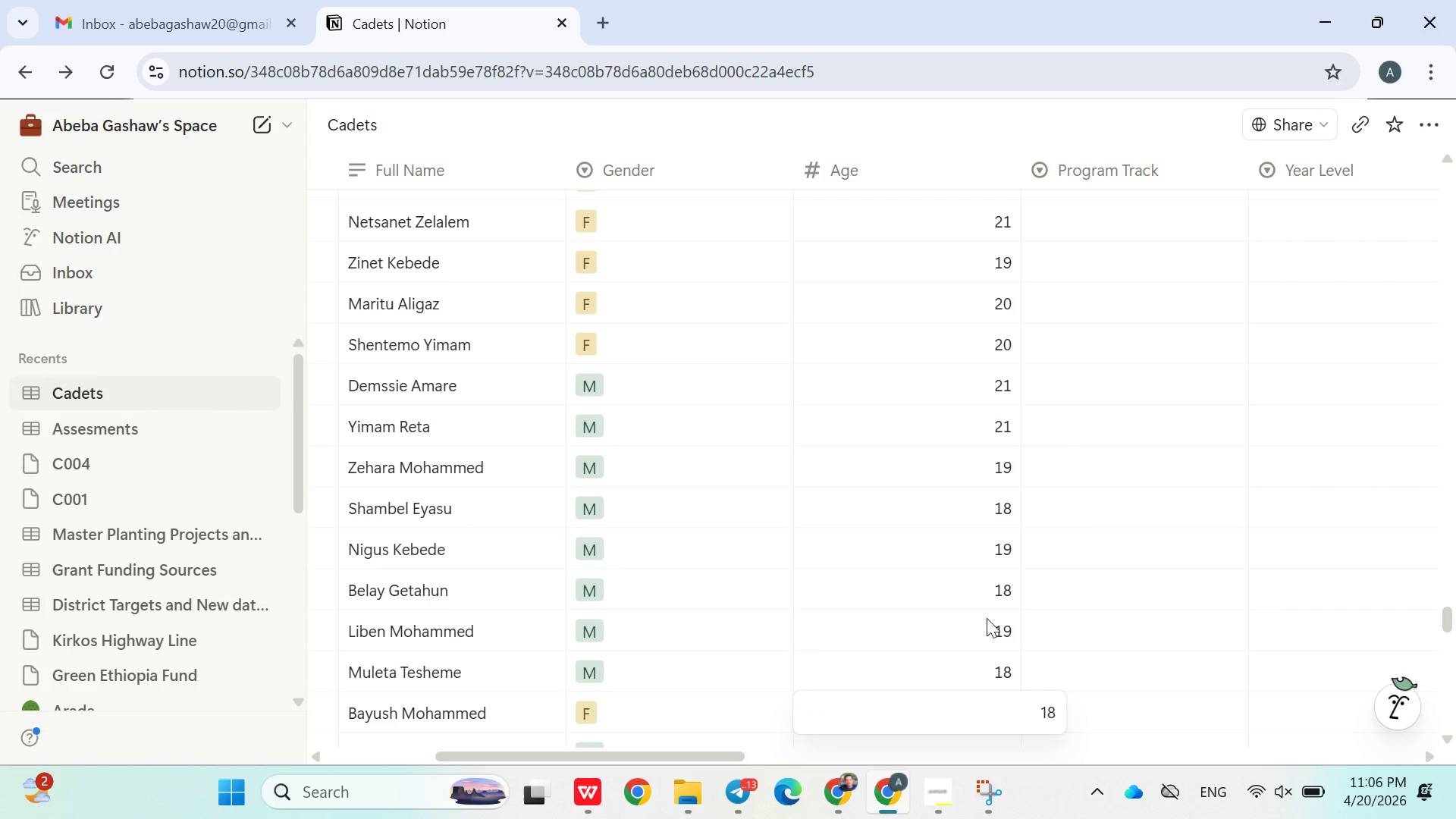 
key(Enter)
 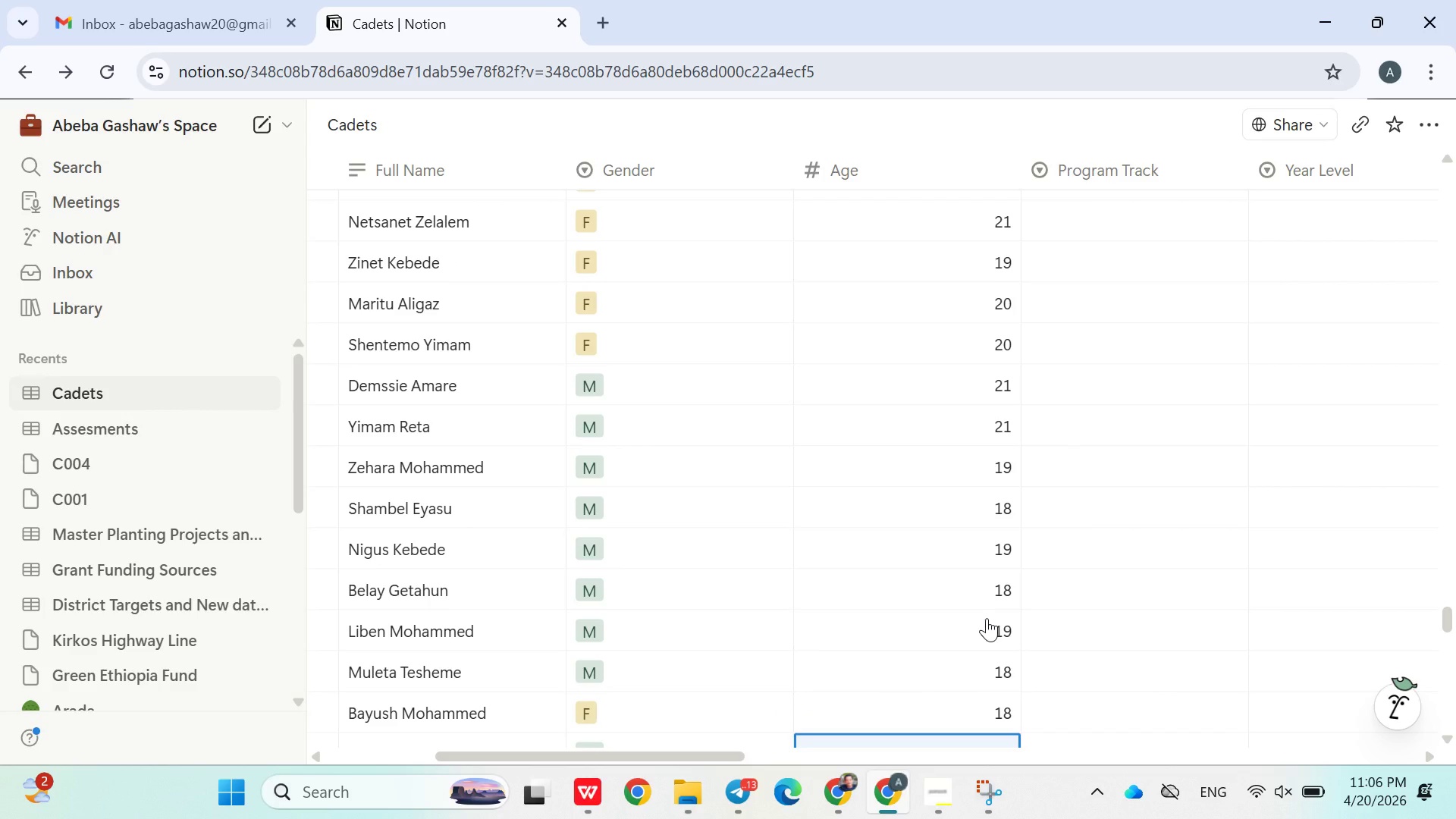 
type(221)
 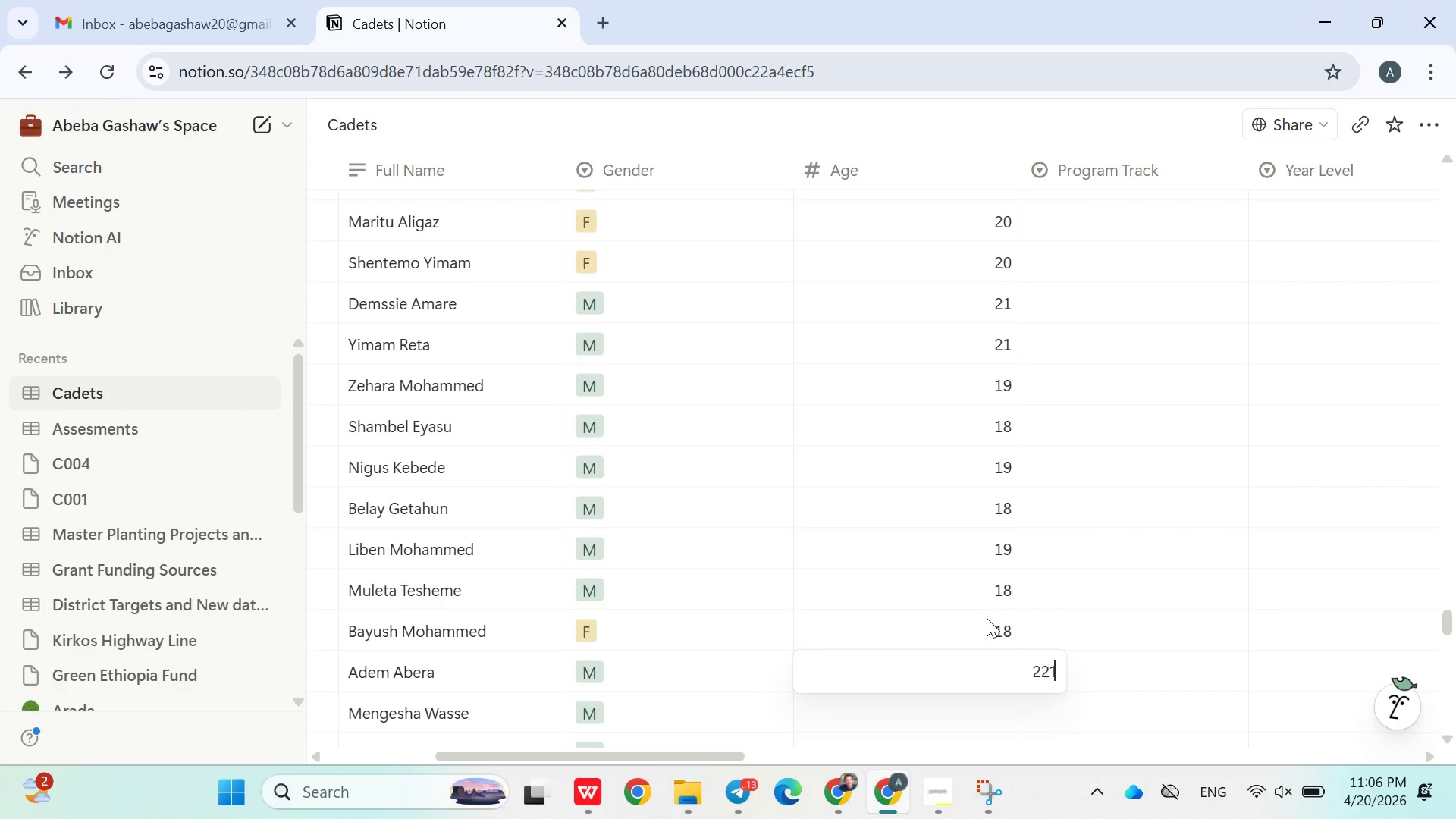 
key(Enter)
 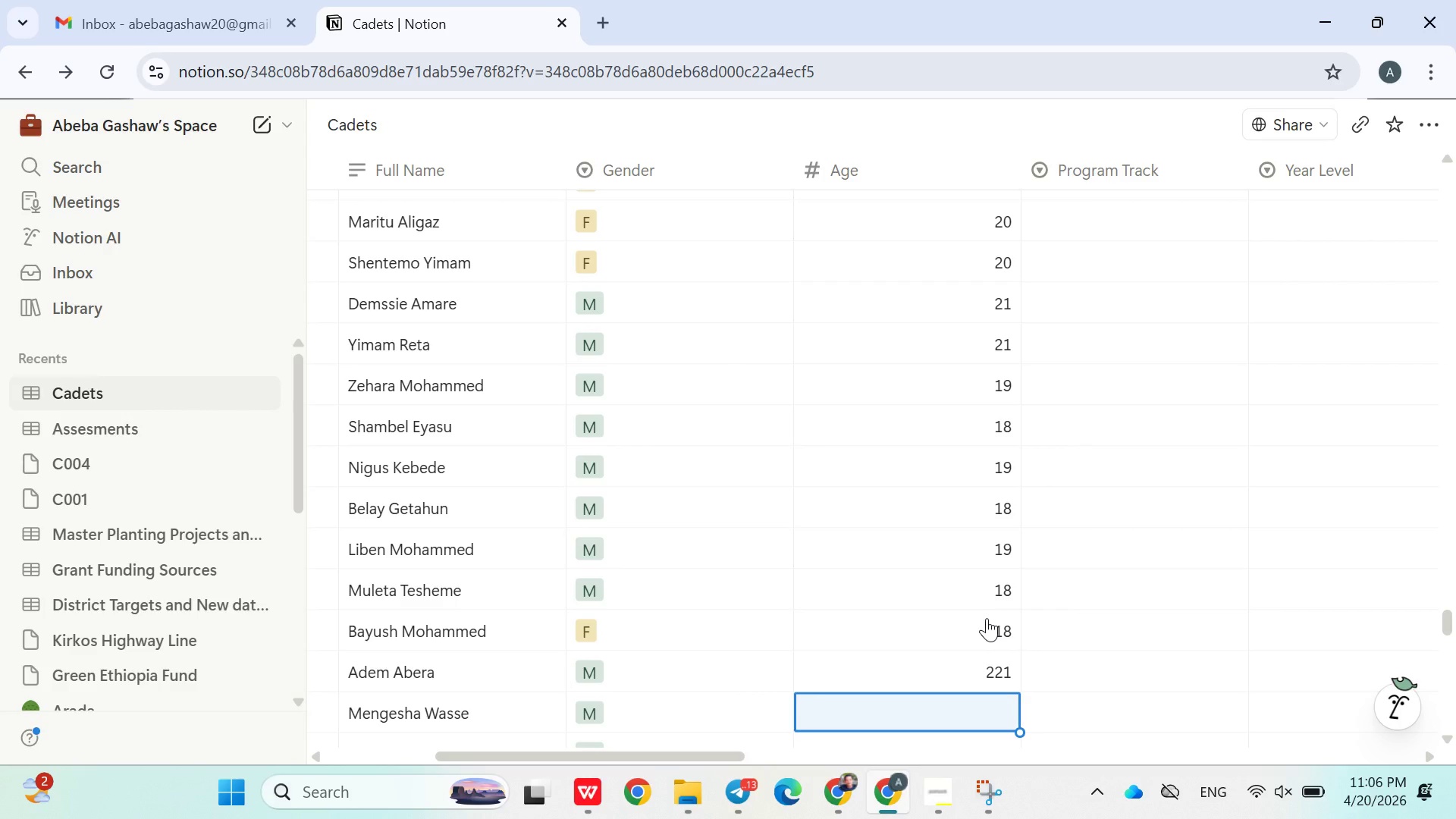 
key(ArrowUp)
 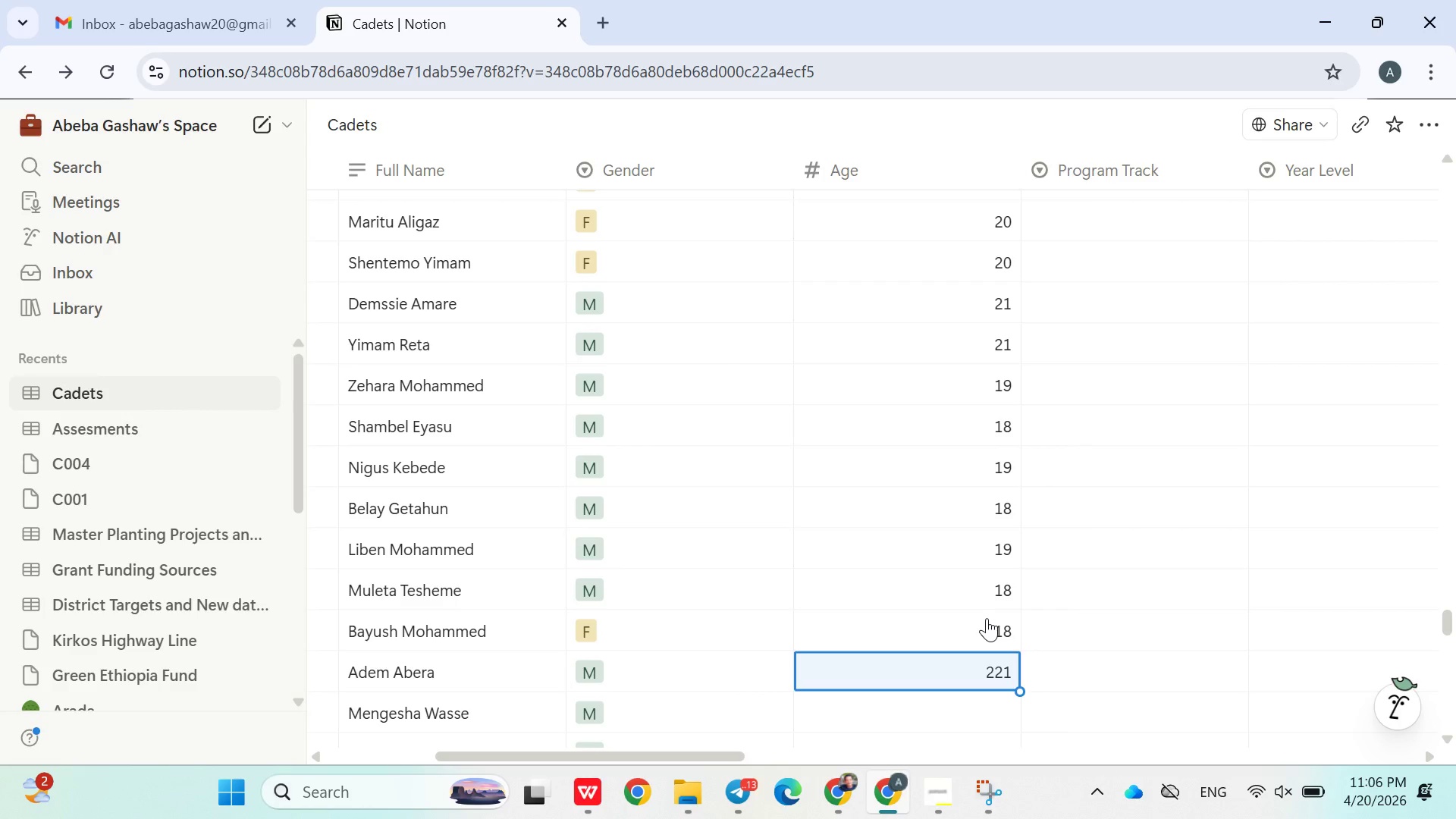 
type(21)
 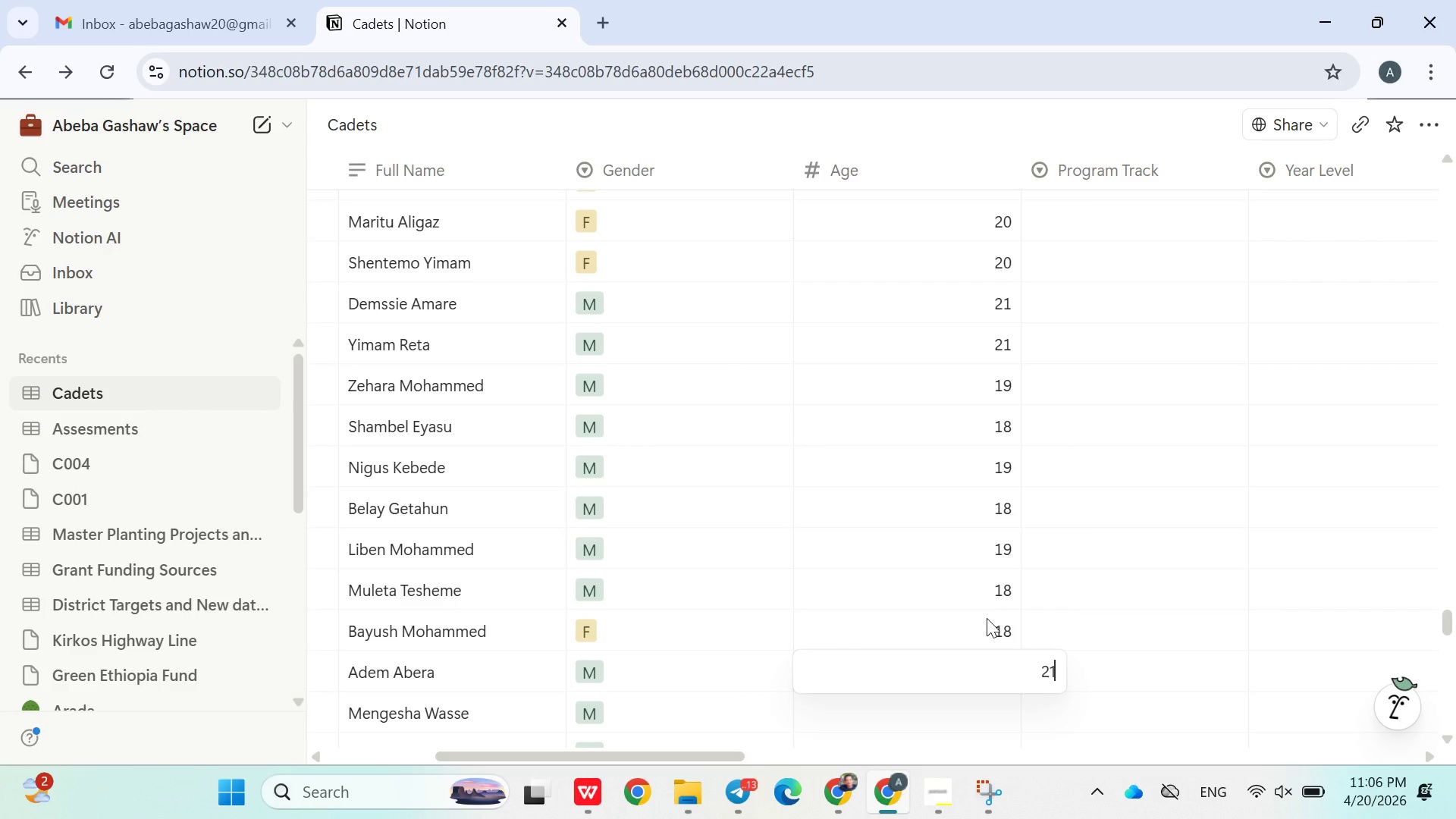 
key(Enter)
 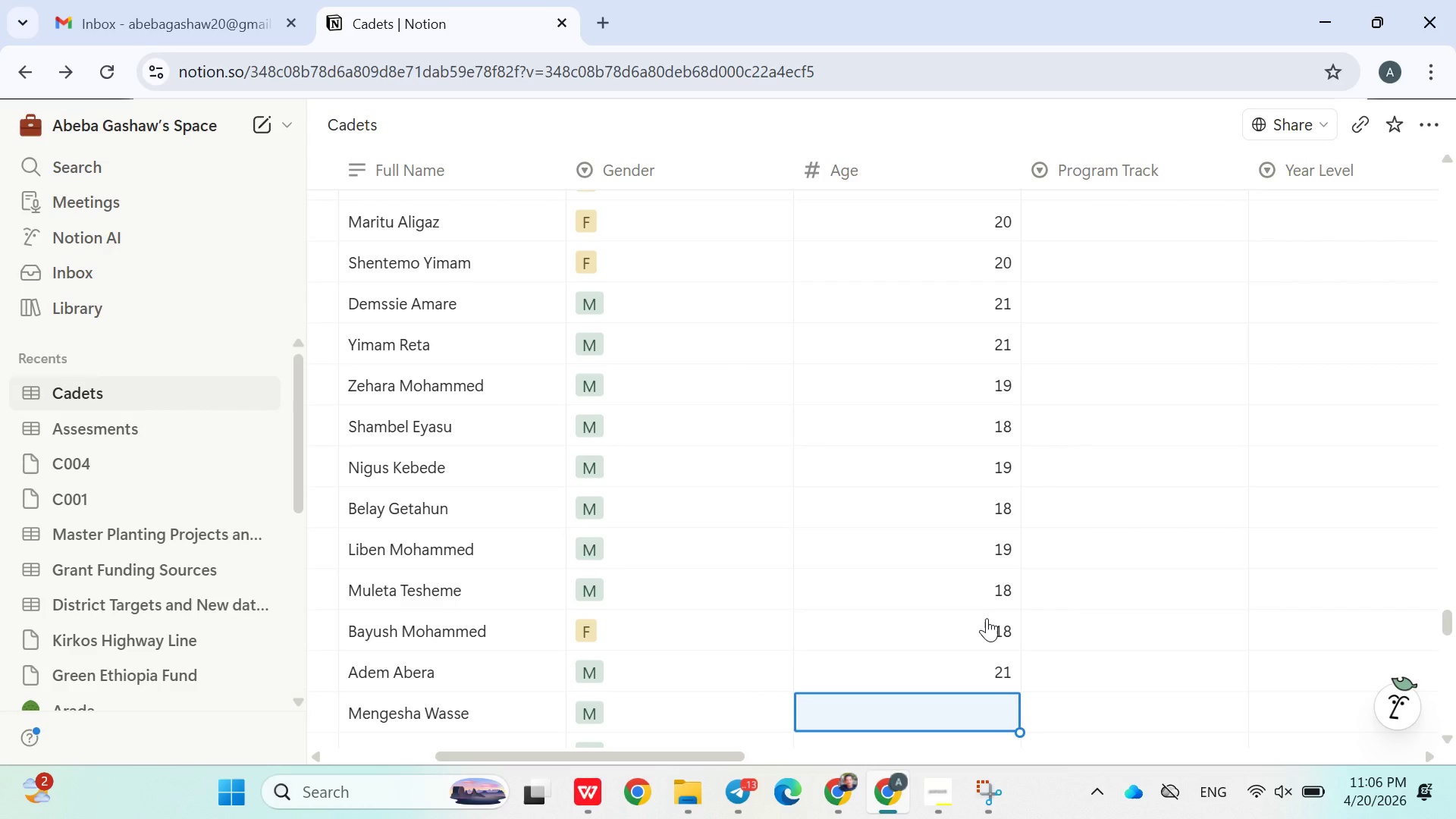 
type(20)
 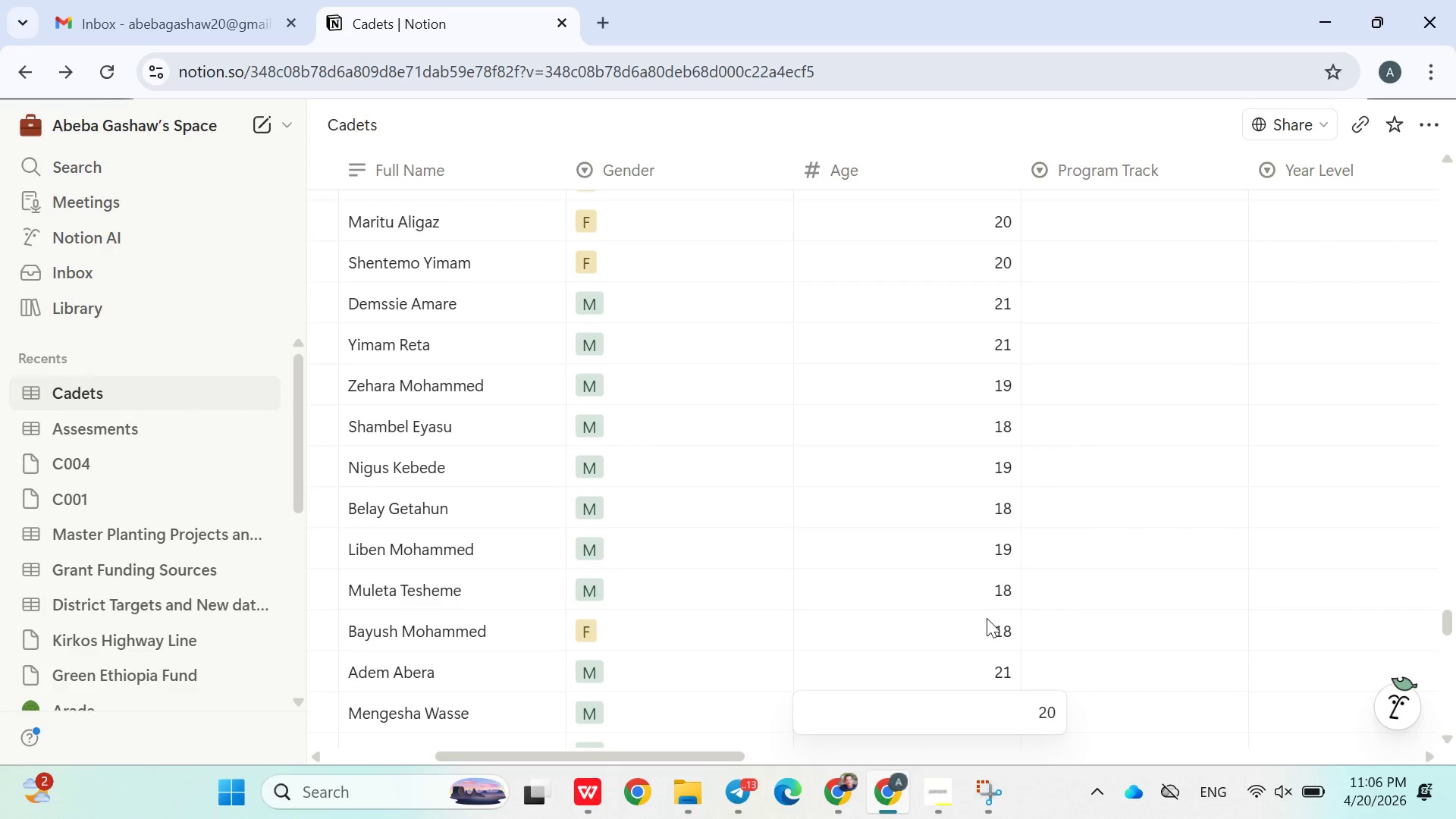 
key(Enter)
 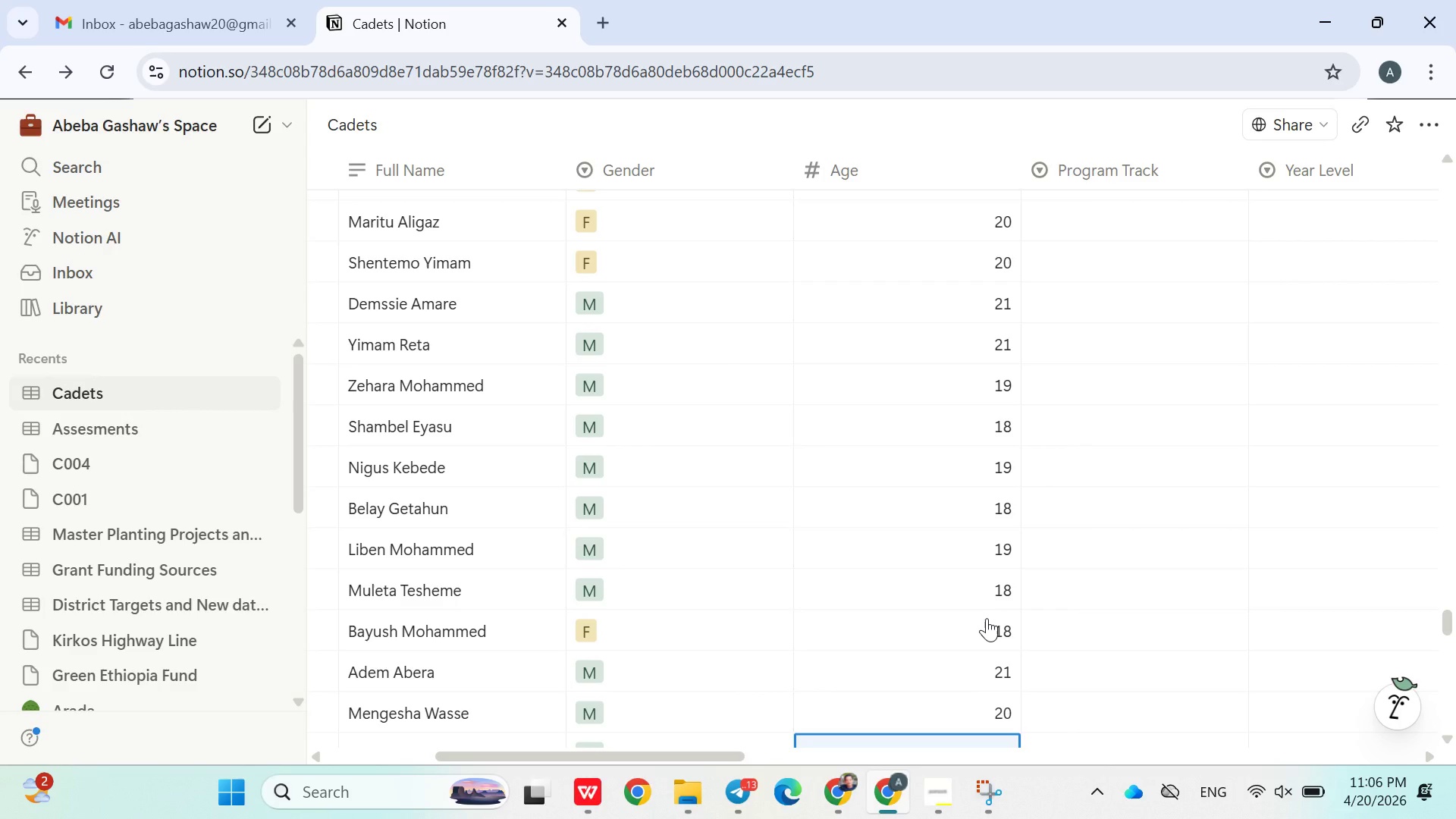 
type(20)
 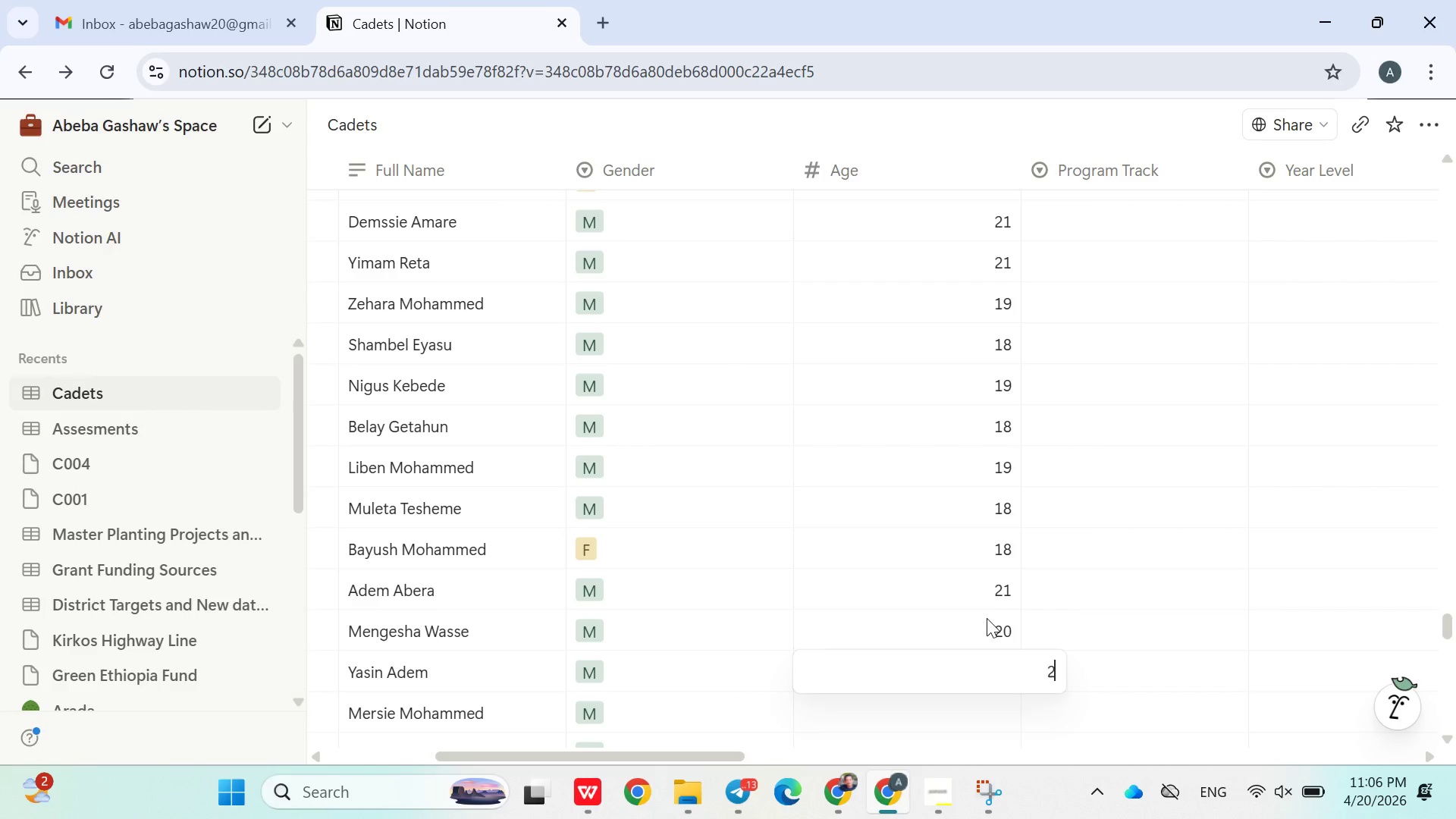 
key(Enter)
 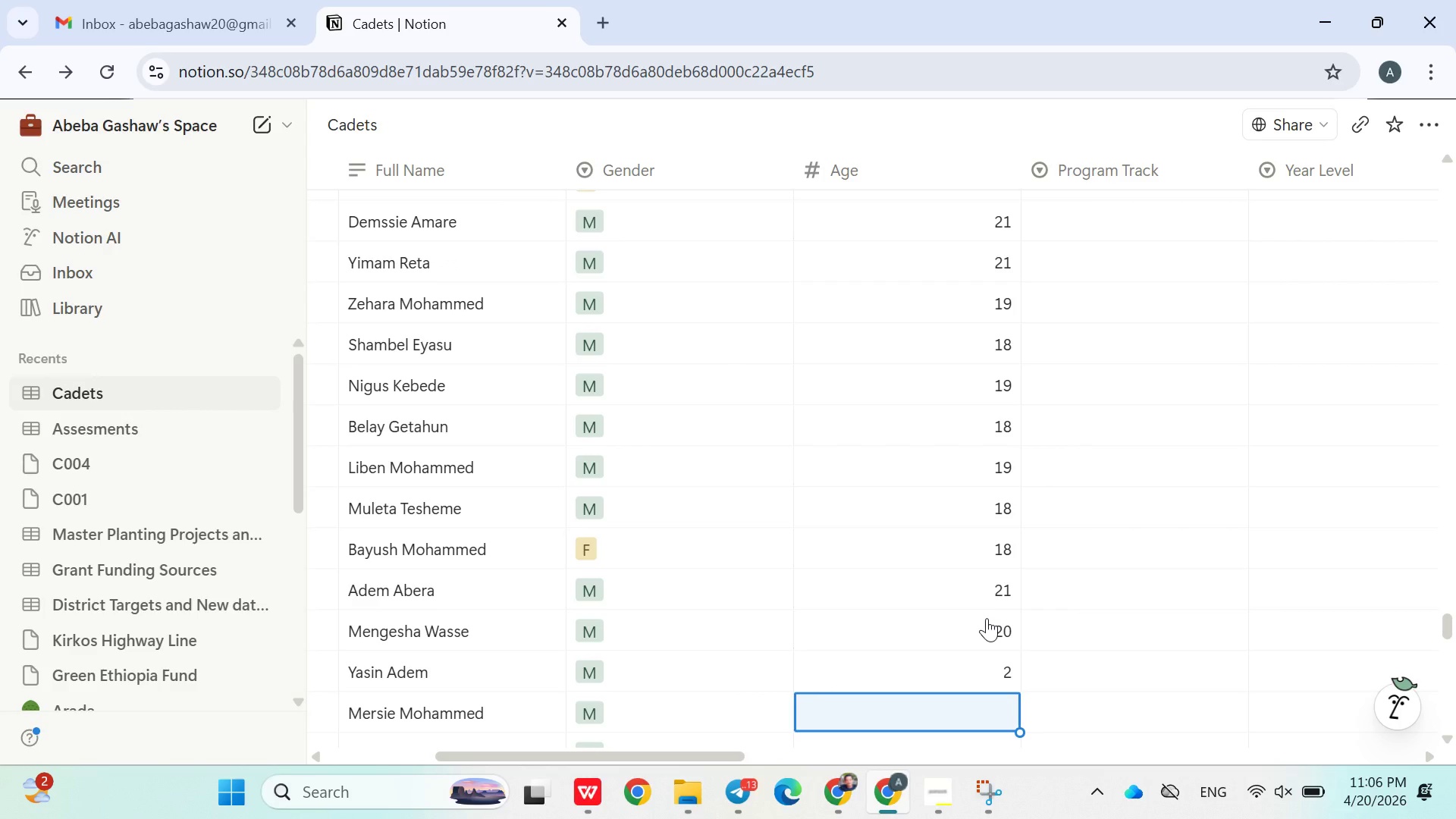 
key(ArrowUp)
 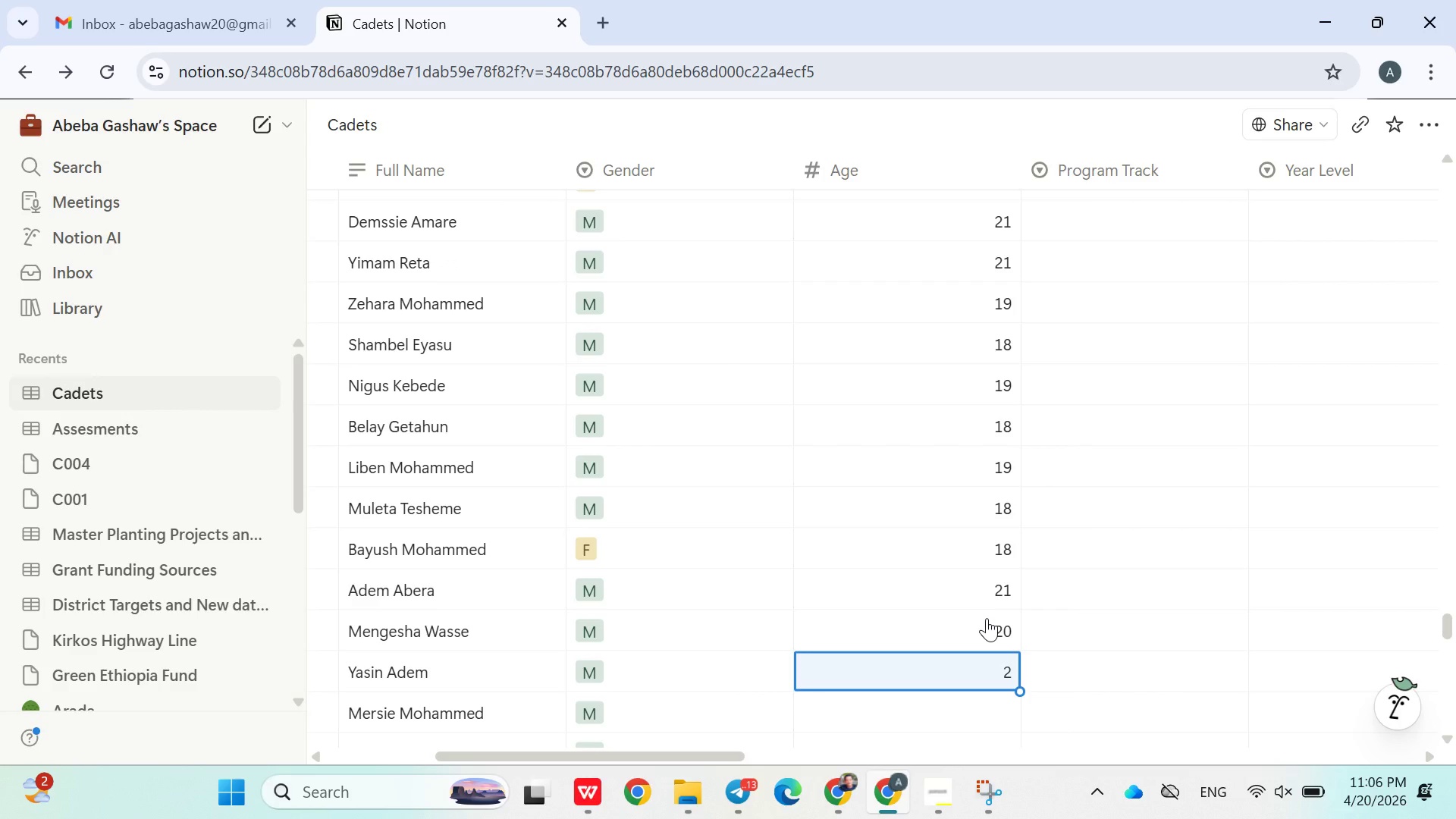 
type(20)
 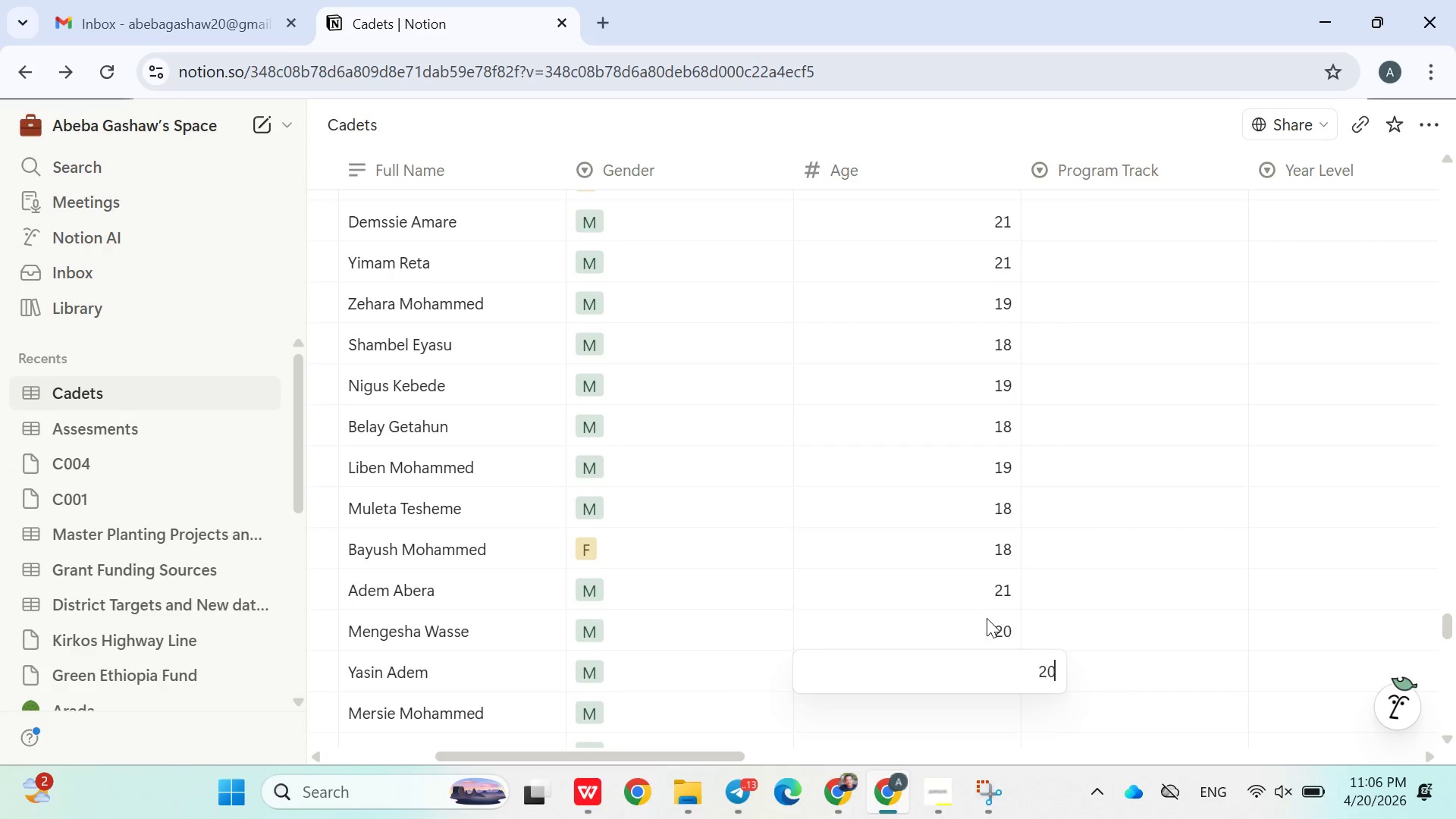 
key(Enter)
 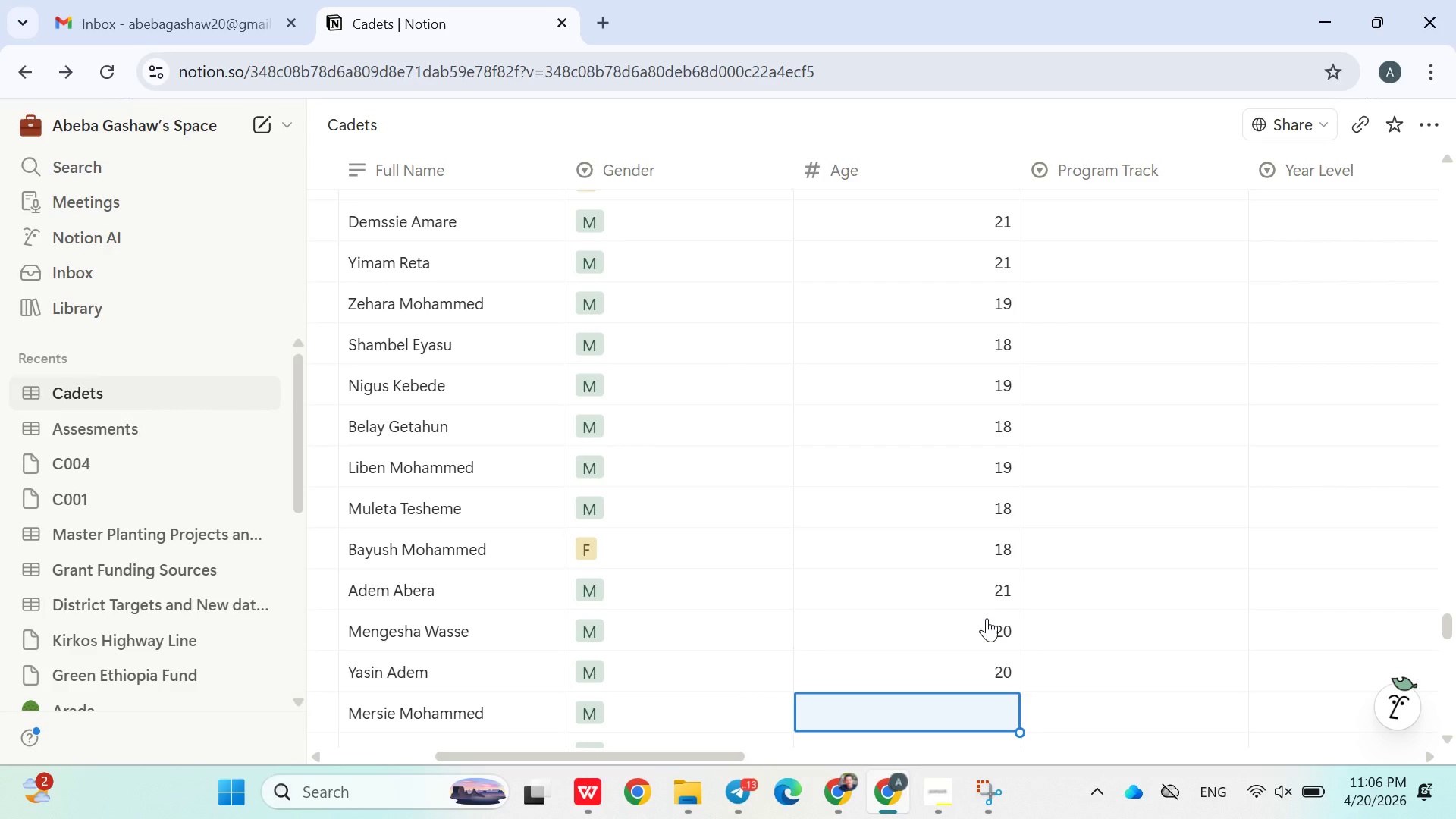 
type(21)
 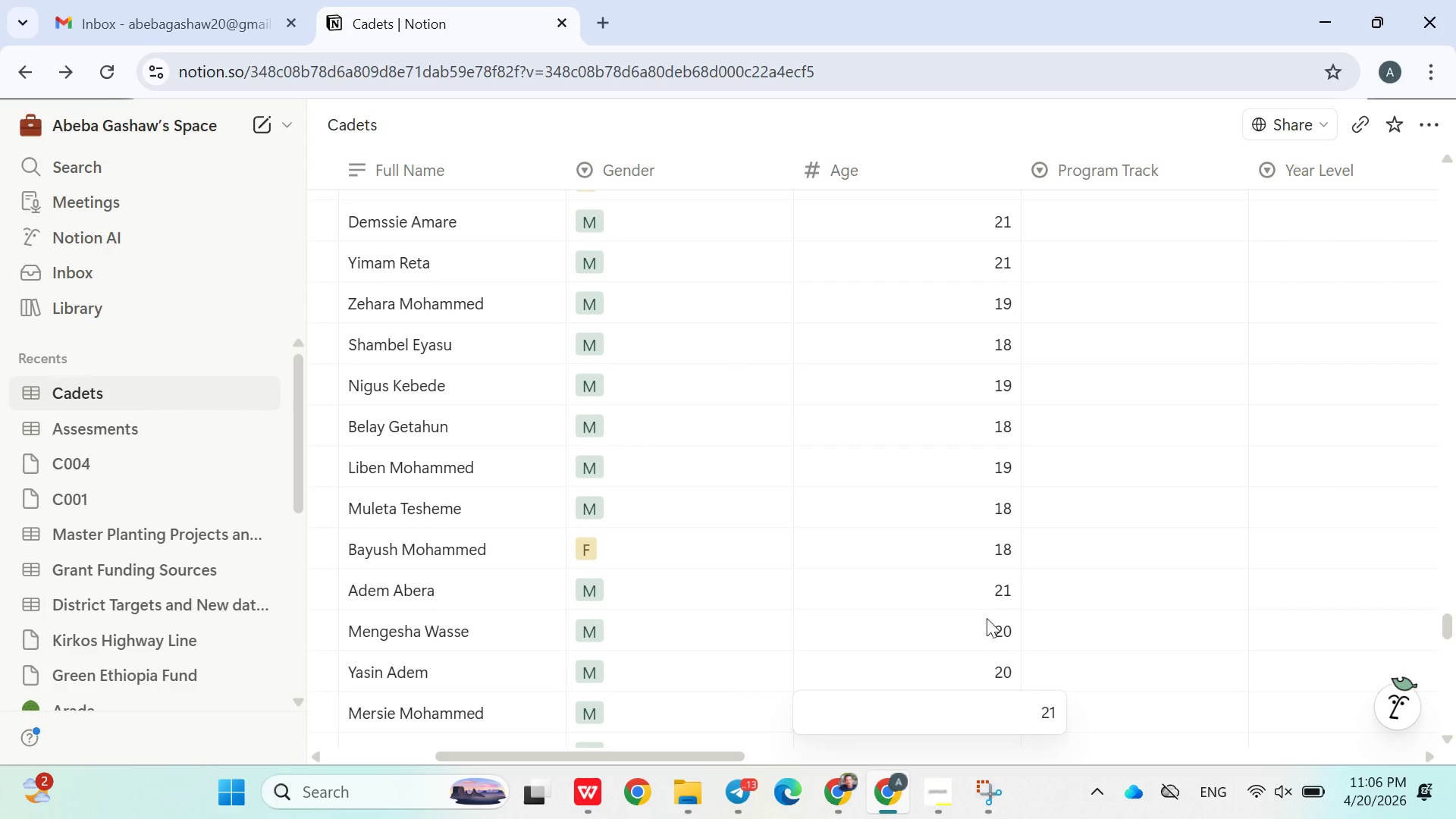 
key(Enter)
 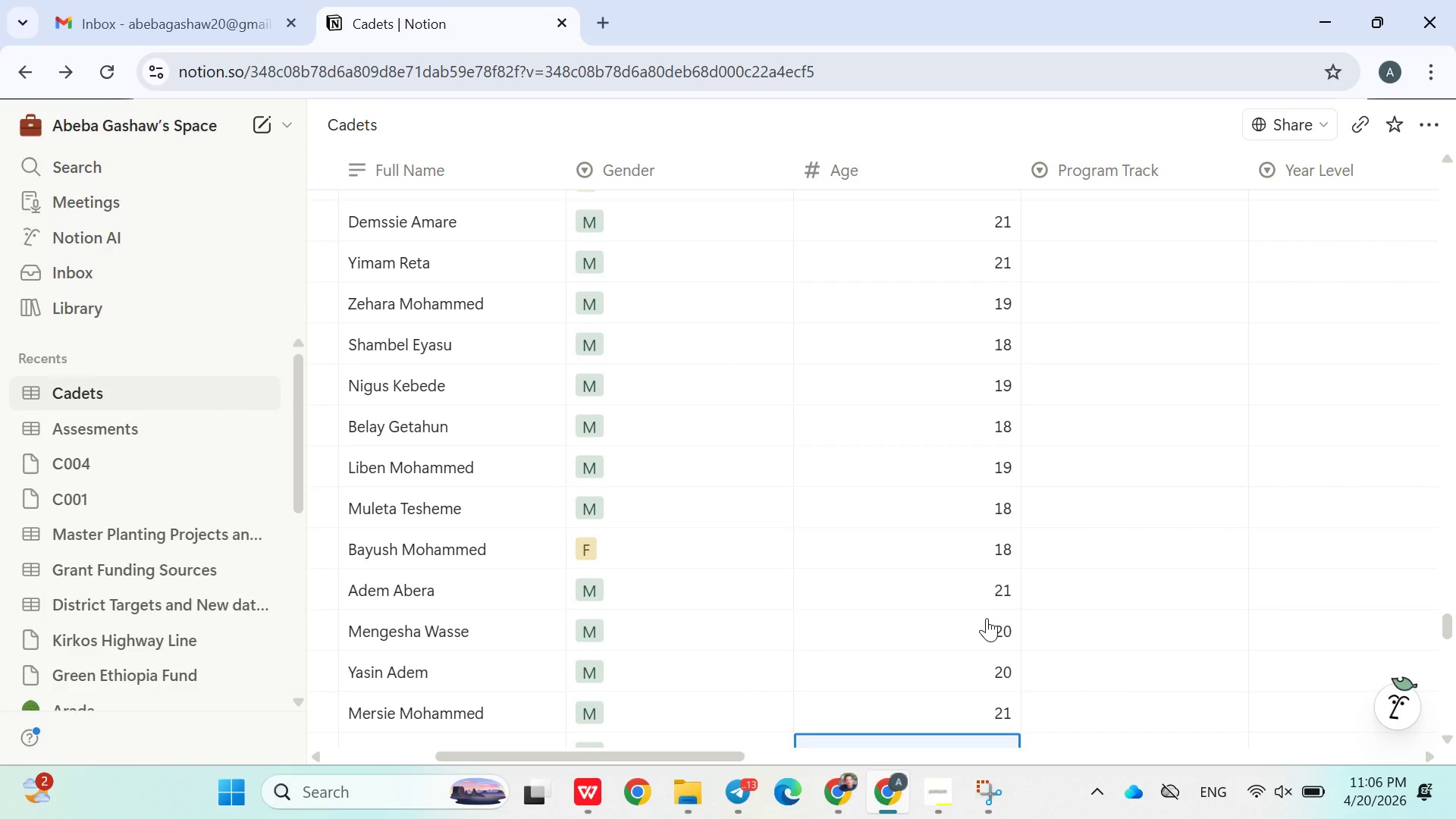 
type(20)
 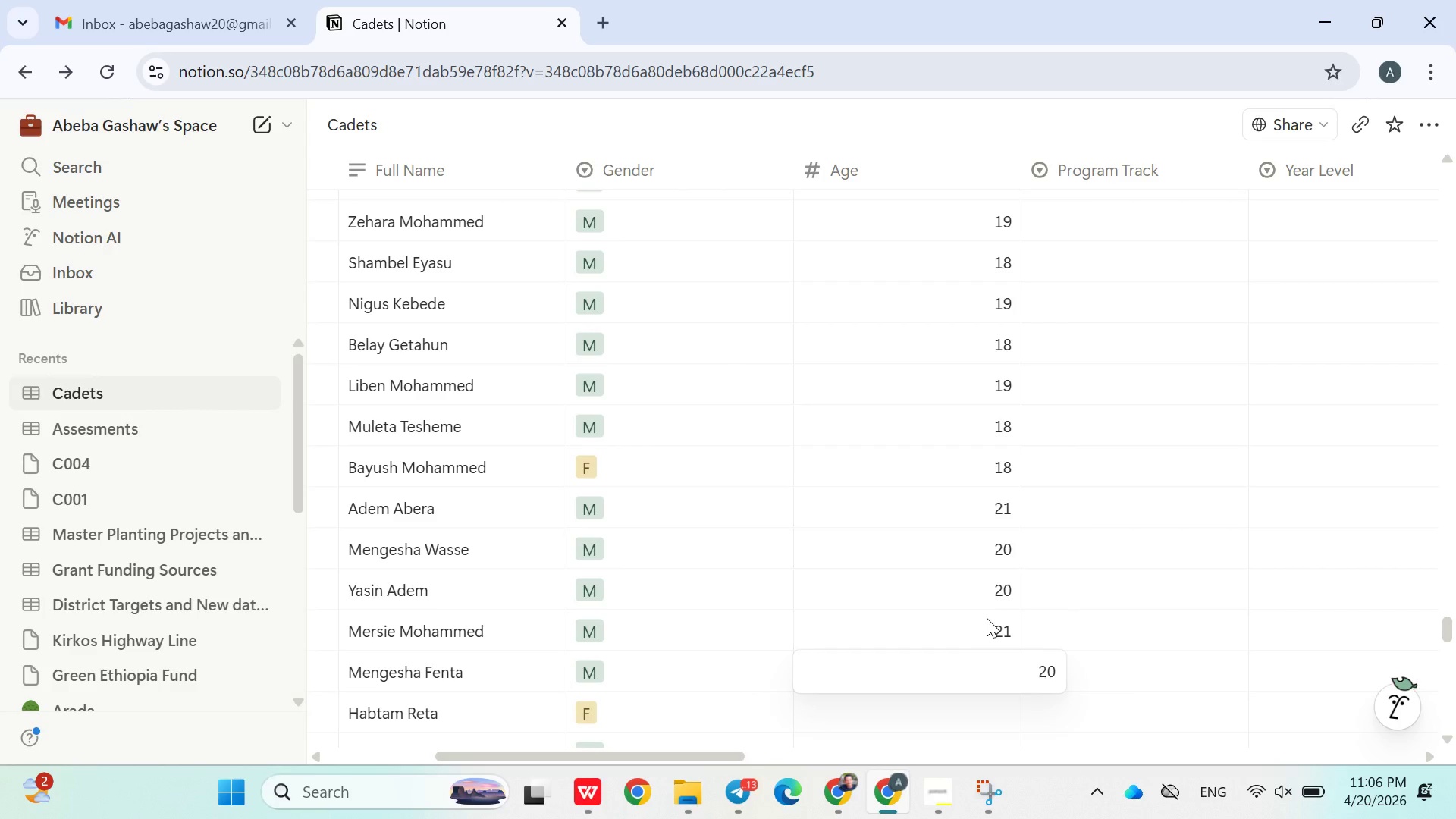 
key(Enter)
 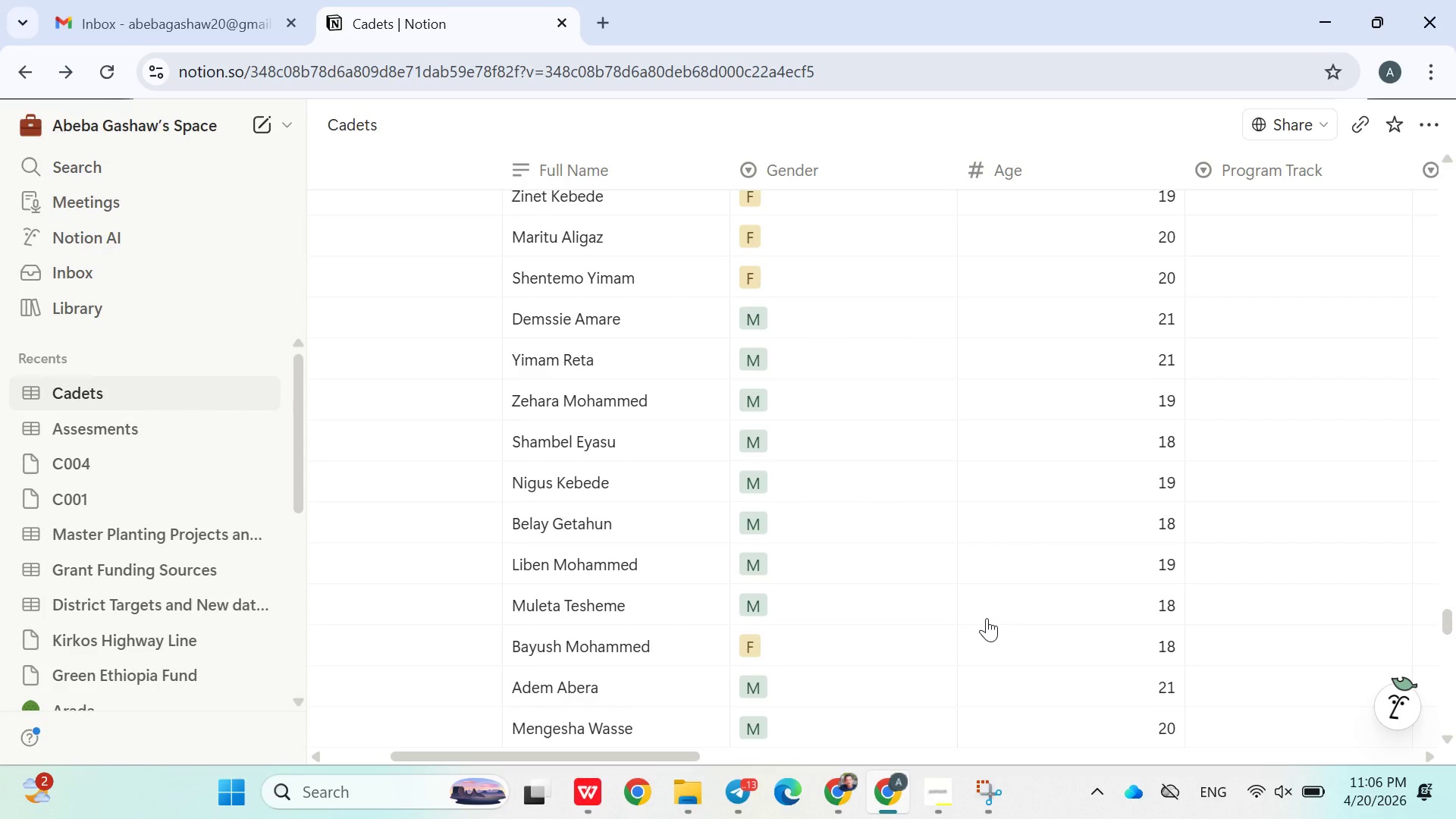 
wait(13.03)
 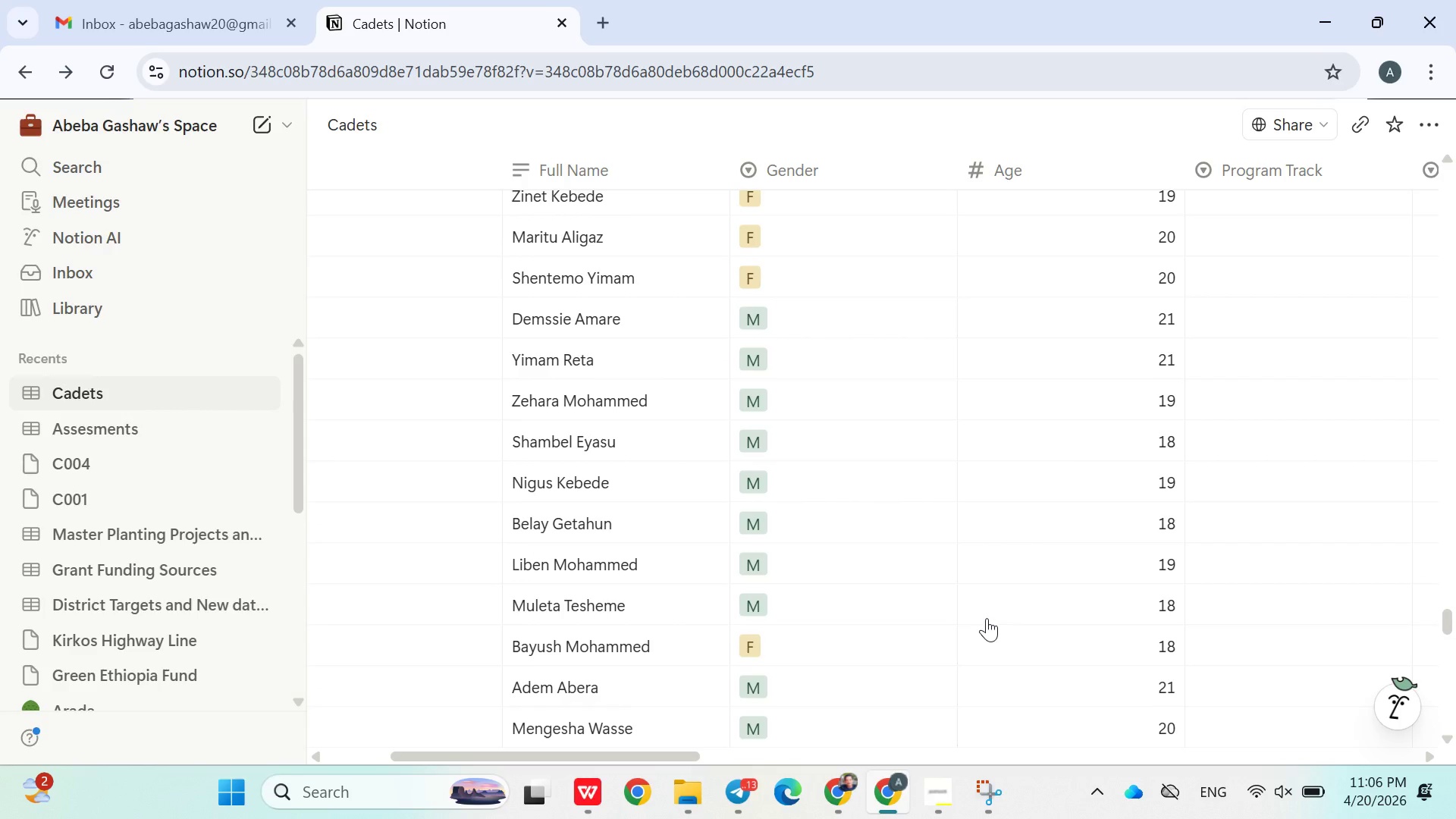 
left_click_drag(start_coordinate=[987, 618], to_coordinate=[1159, 474])
 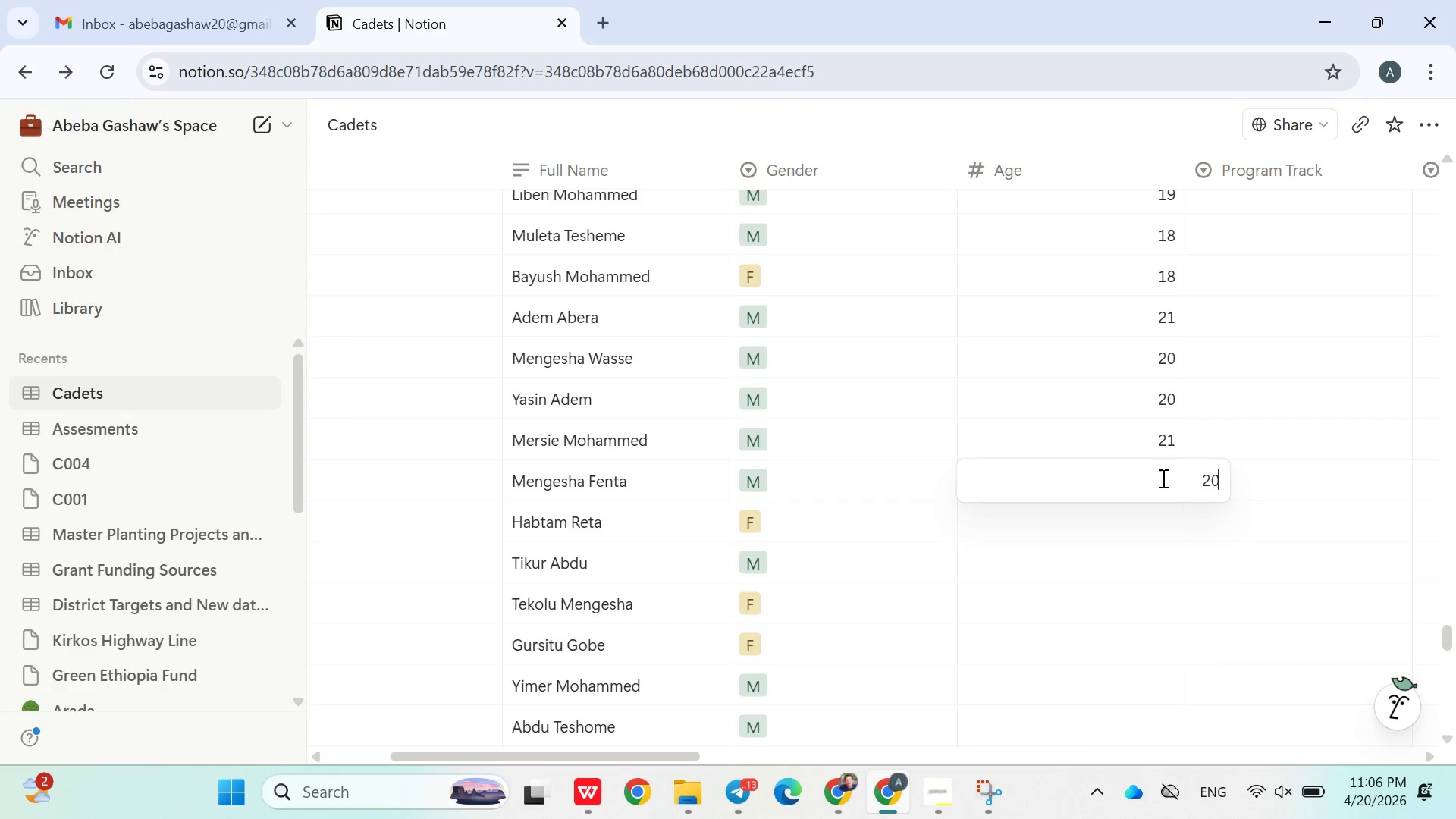 
left_click([1159, 474])
 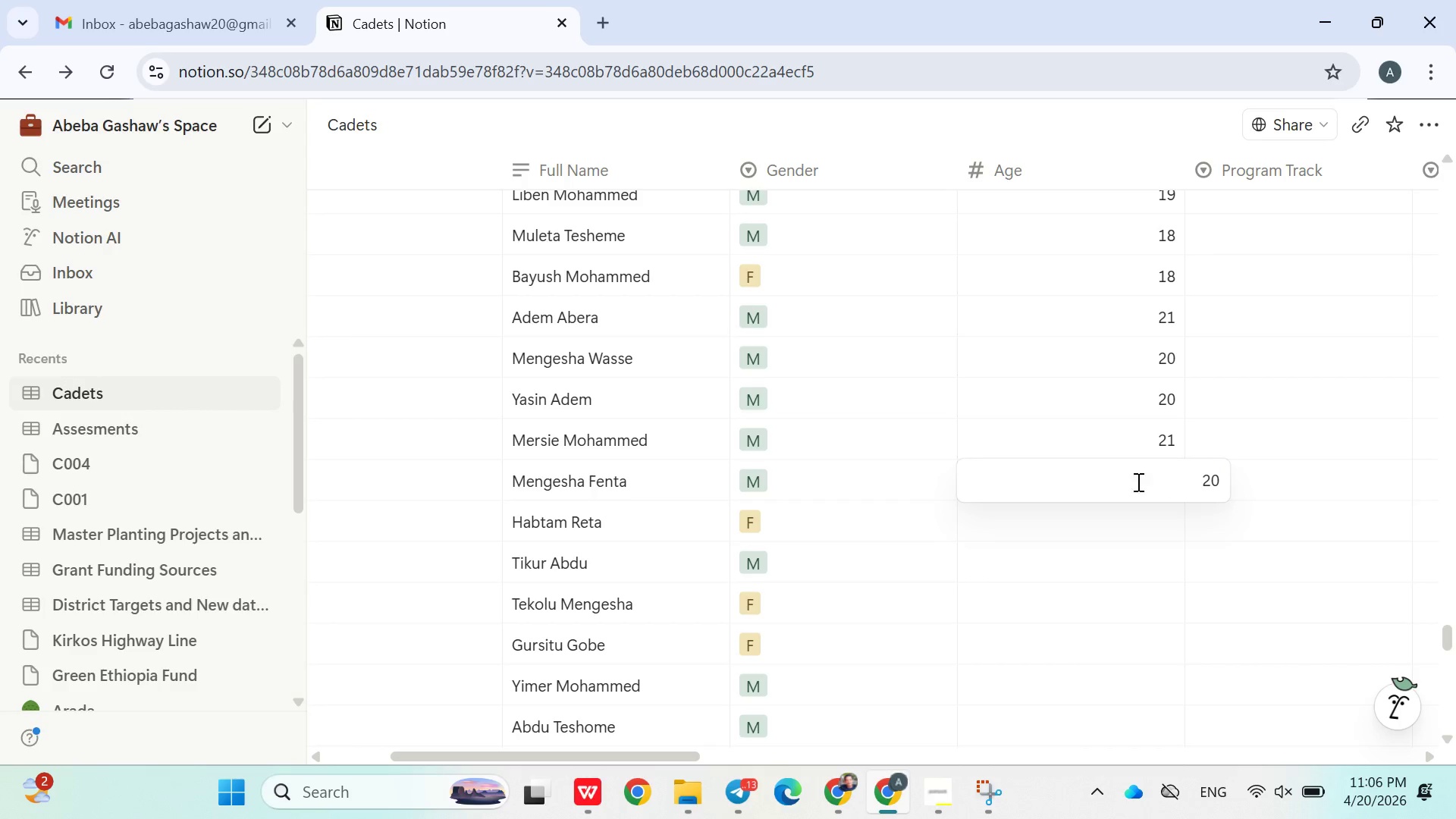 
left_click([1122, 442])
 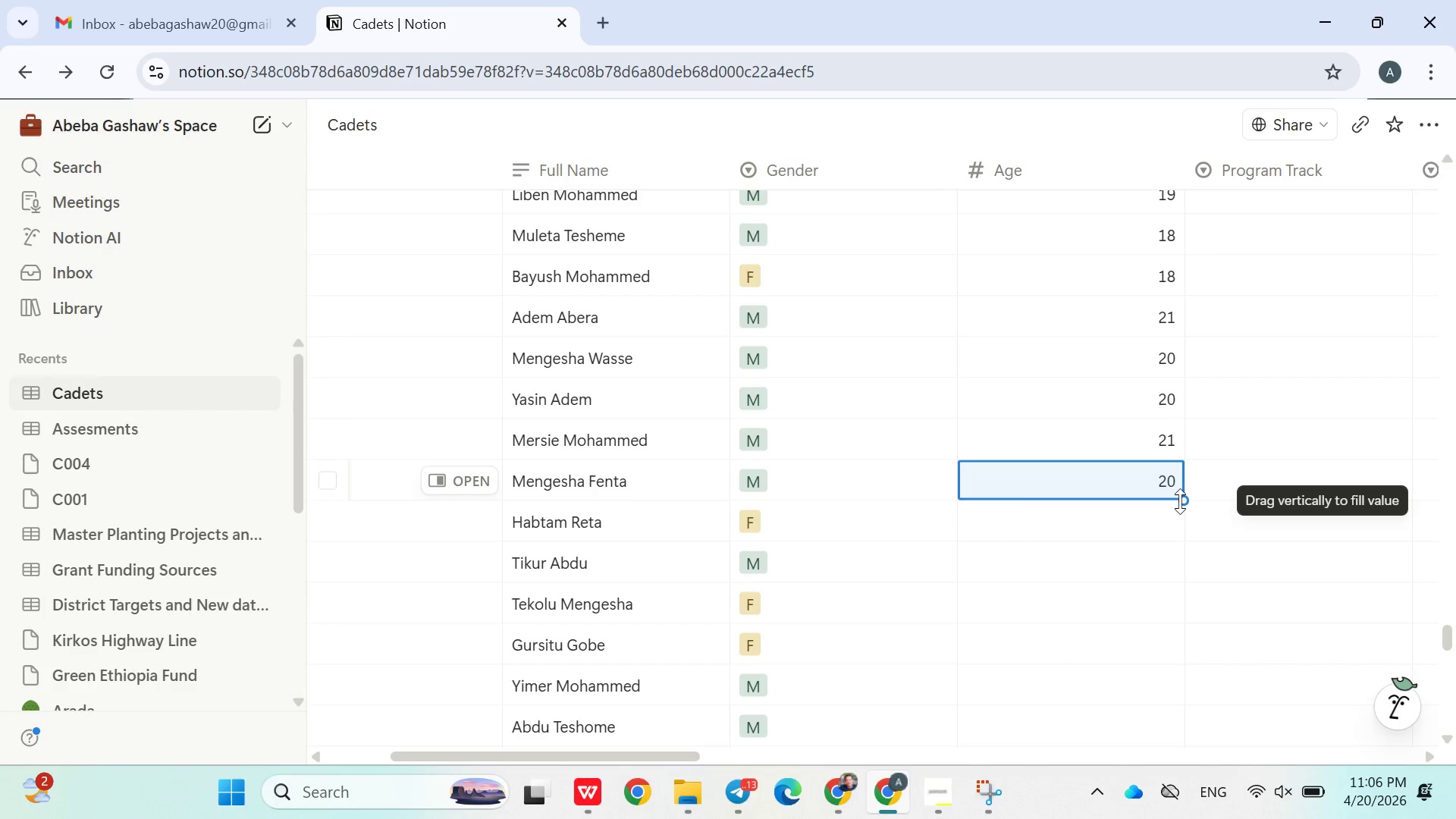 
left_click_drag(start_coordinate=[1180, 501], to_coordinate=[1136, 557])
 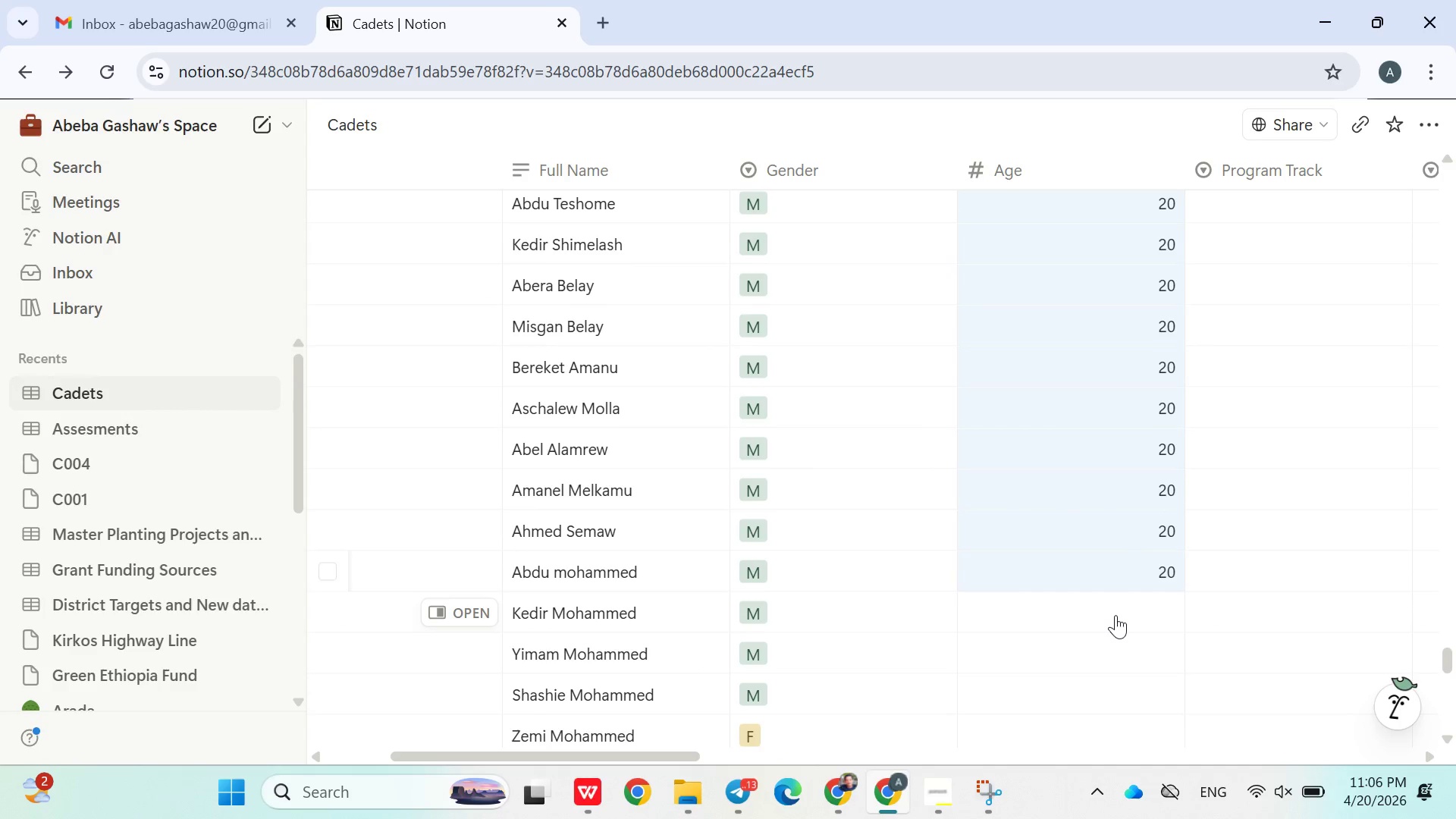 
left_click([1116, 619])
 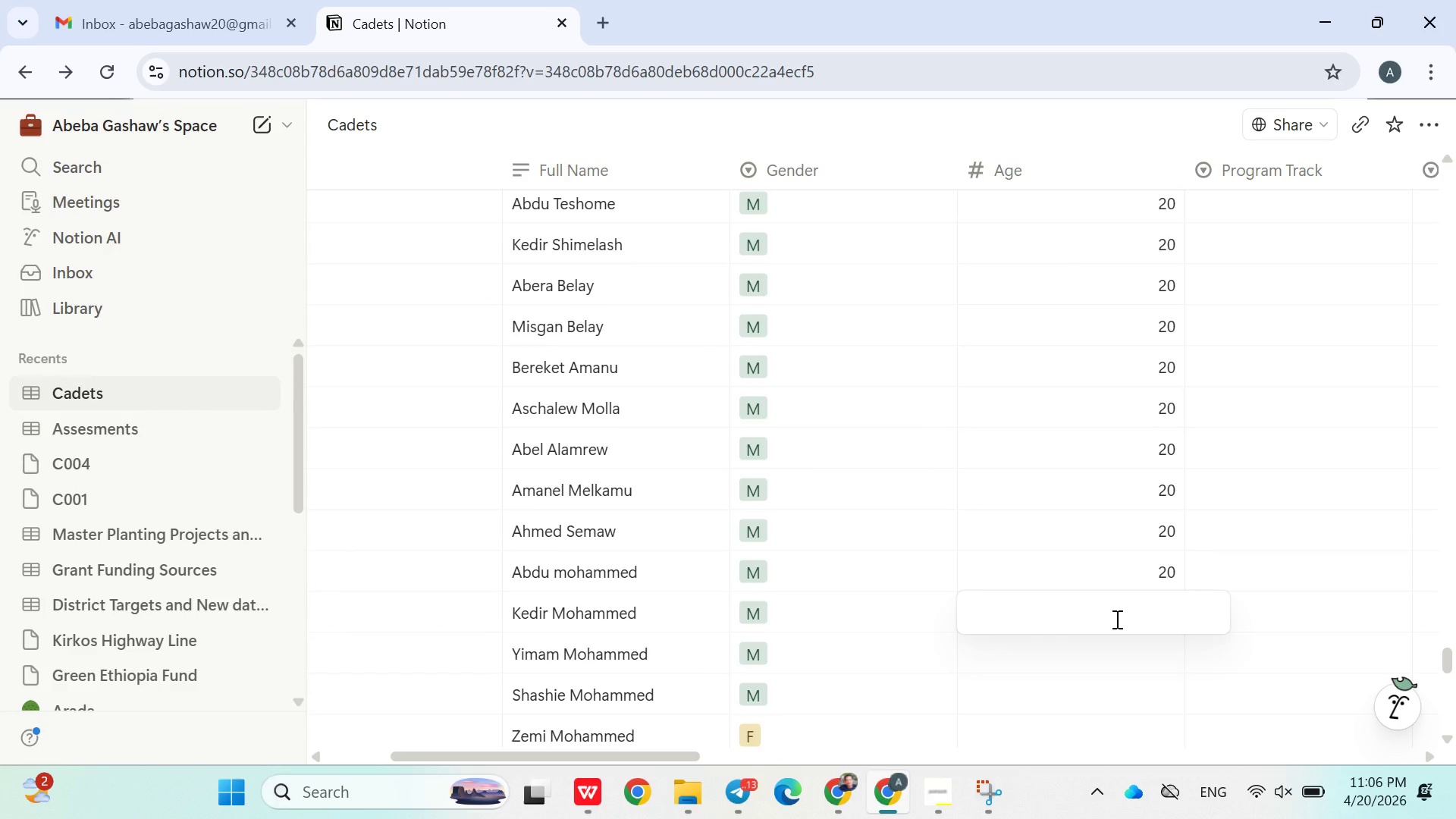 
type(18)
 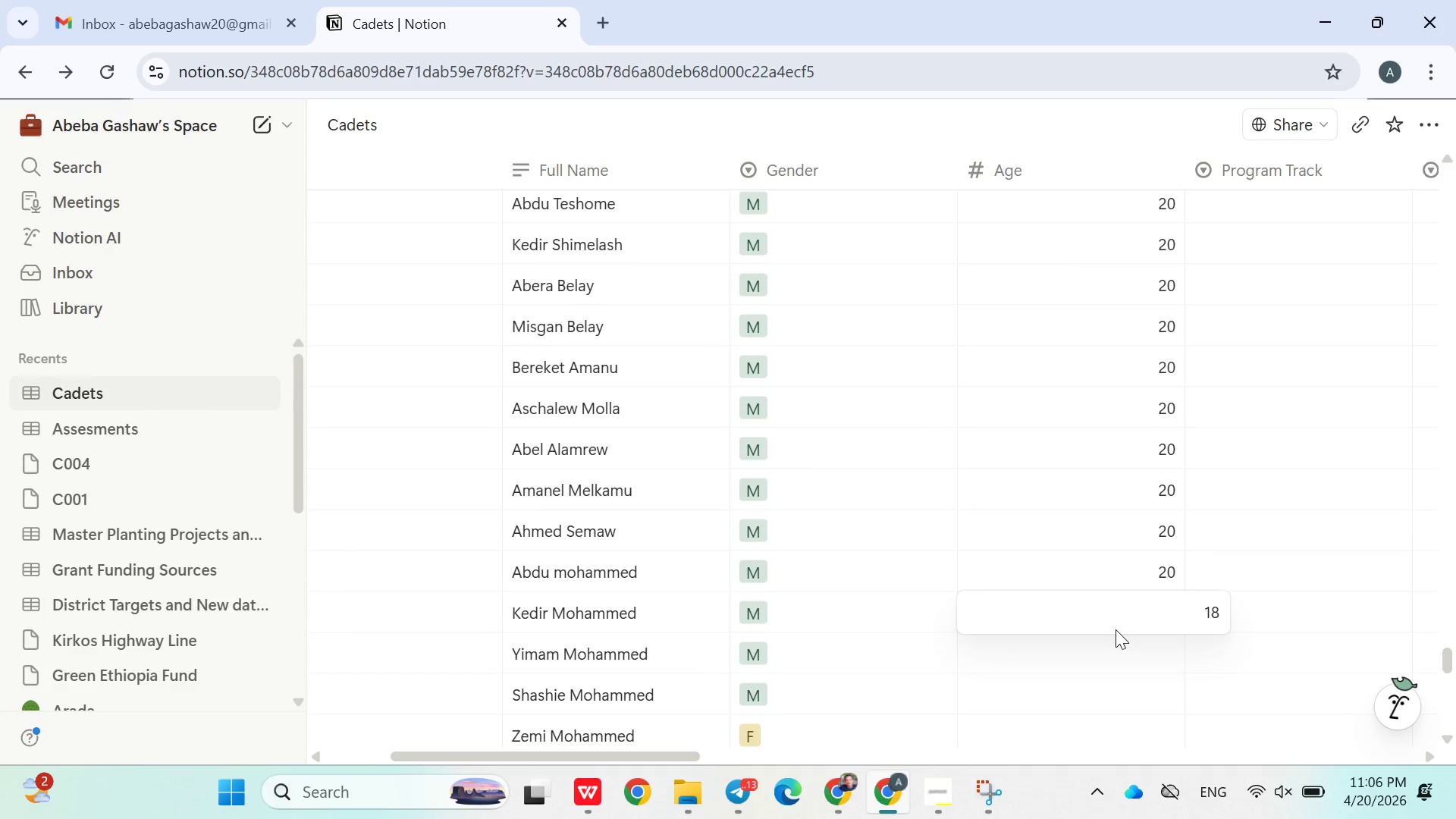 
left_click([1117, 633])
 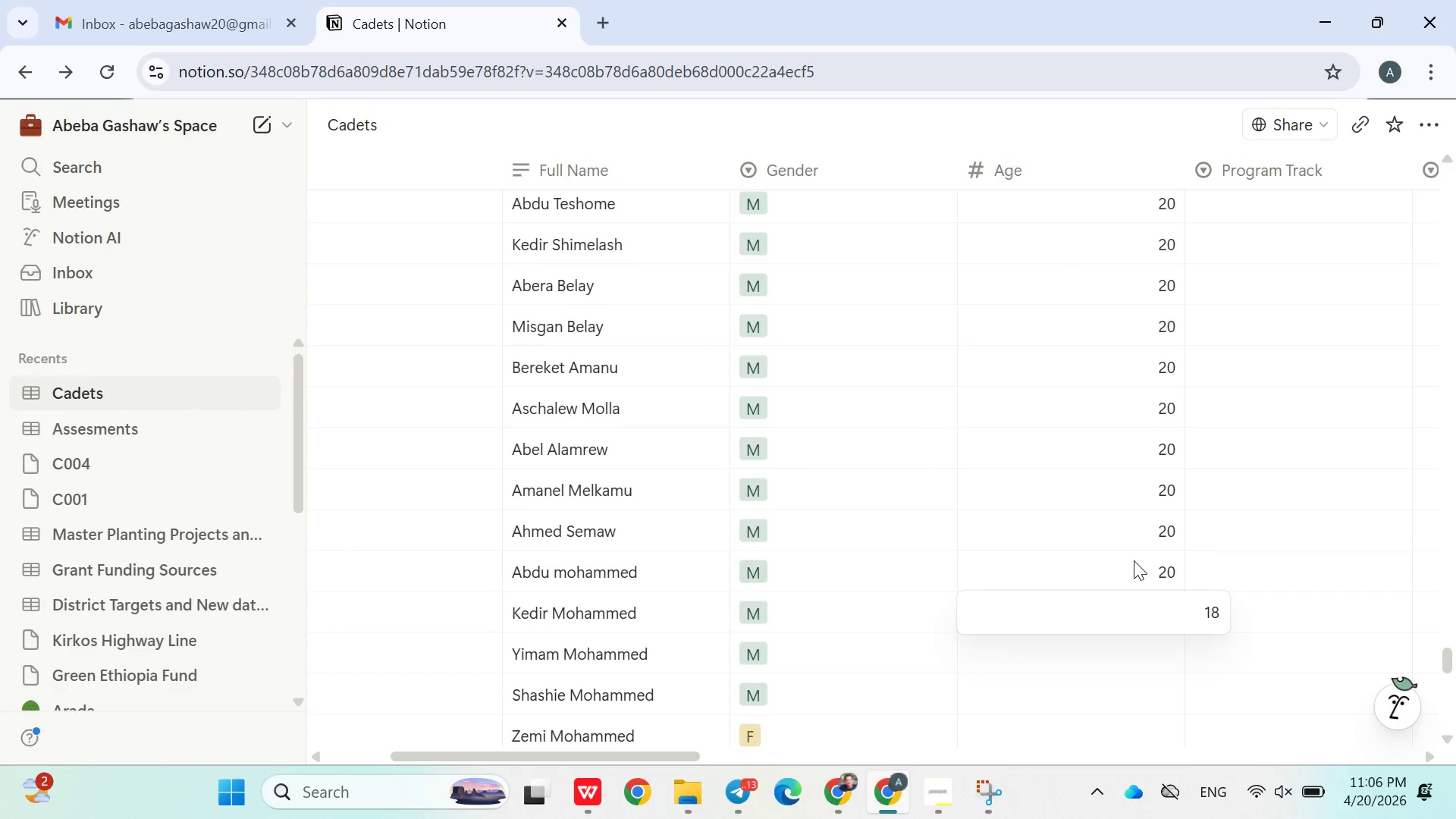 
left_click([1134, 560])
 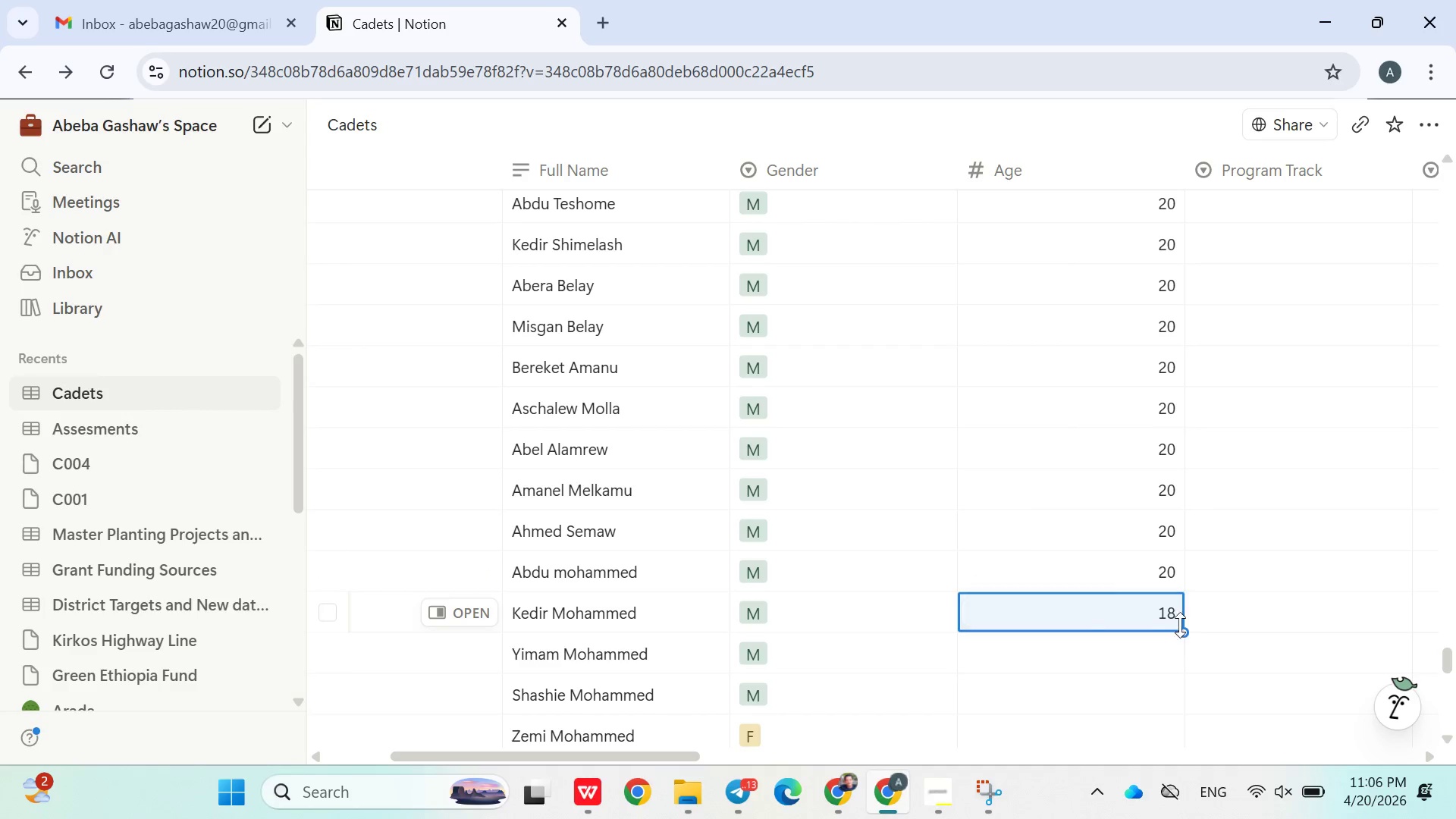 
left_click_drag(start_coordinate=[1184, 628], to_coordinate=[1118, 742])
 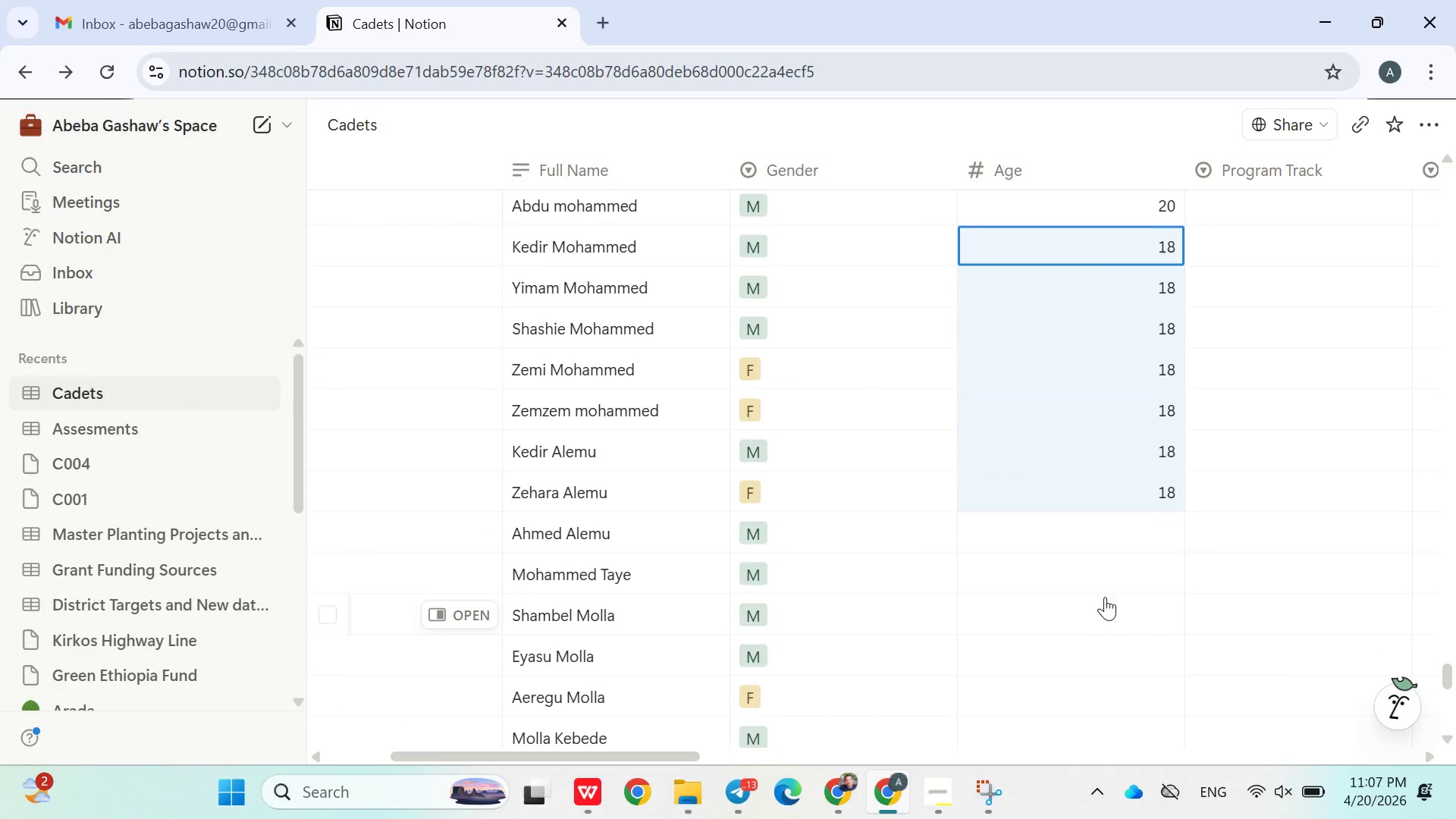 
left_click([1077, 534])
 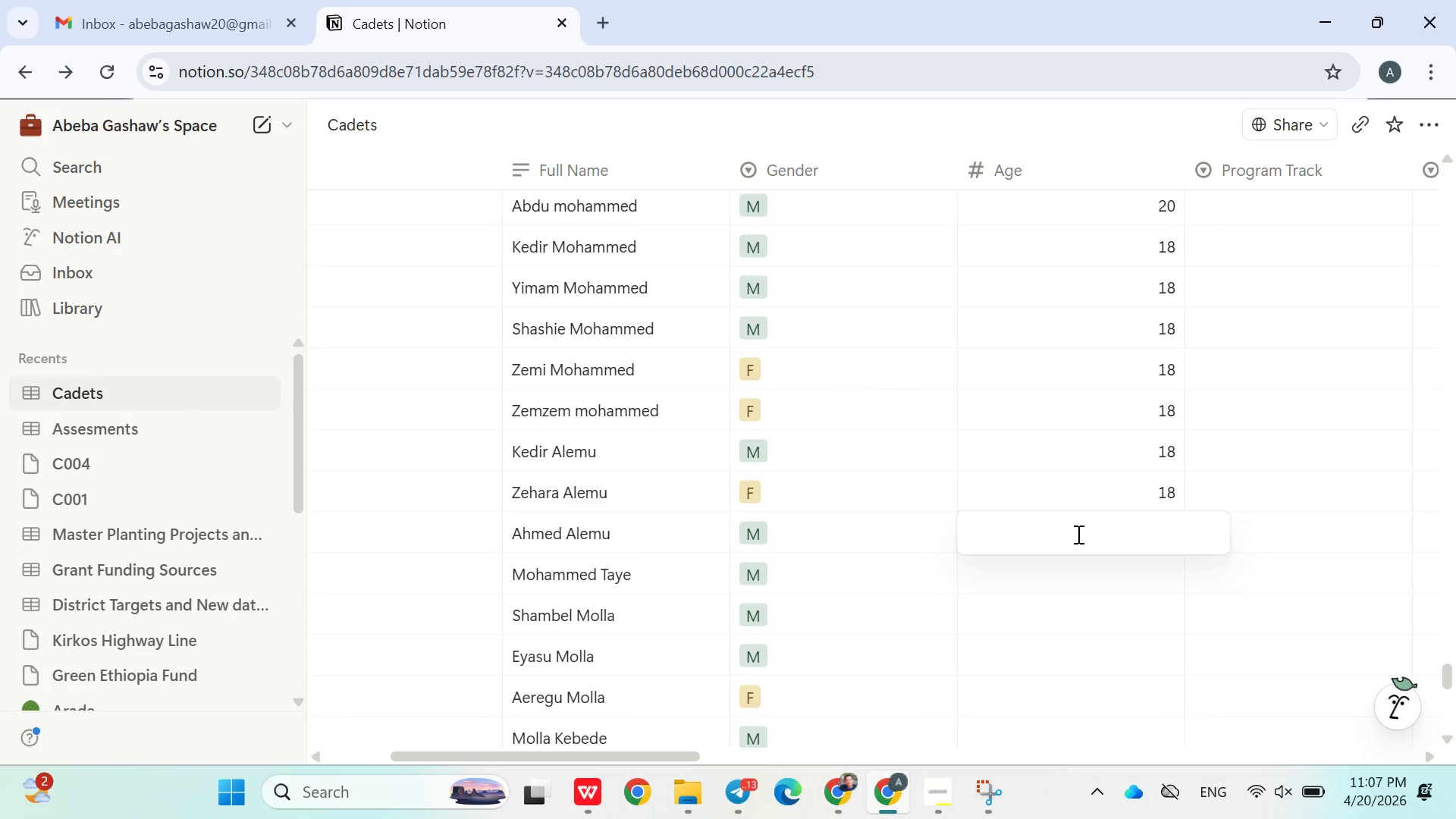 
wait(22.95)
 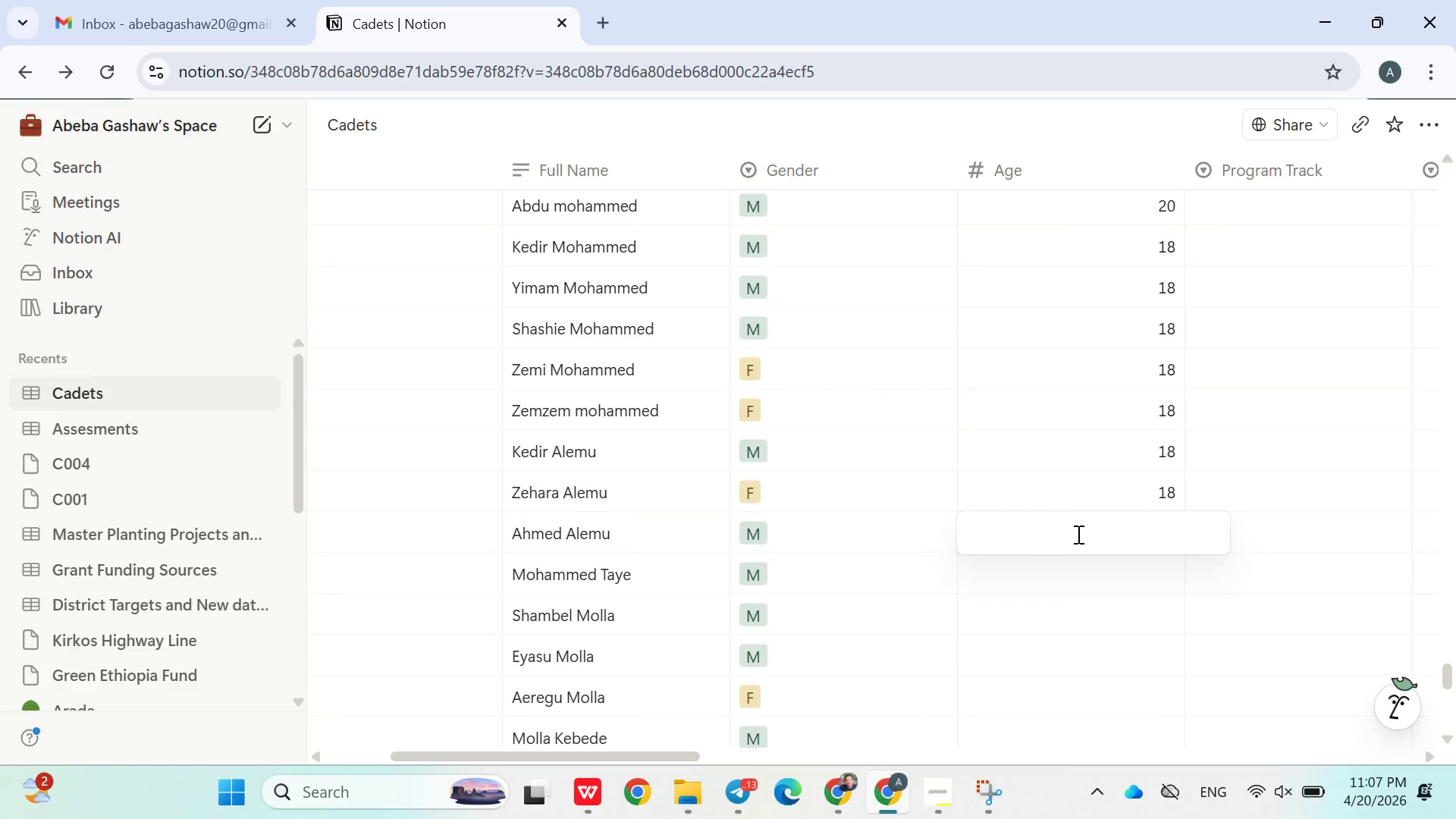 
left_click([941, 783])